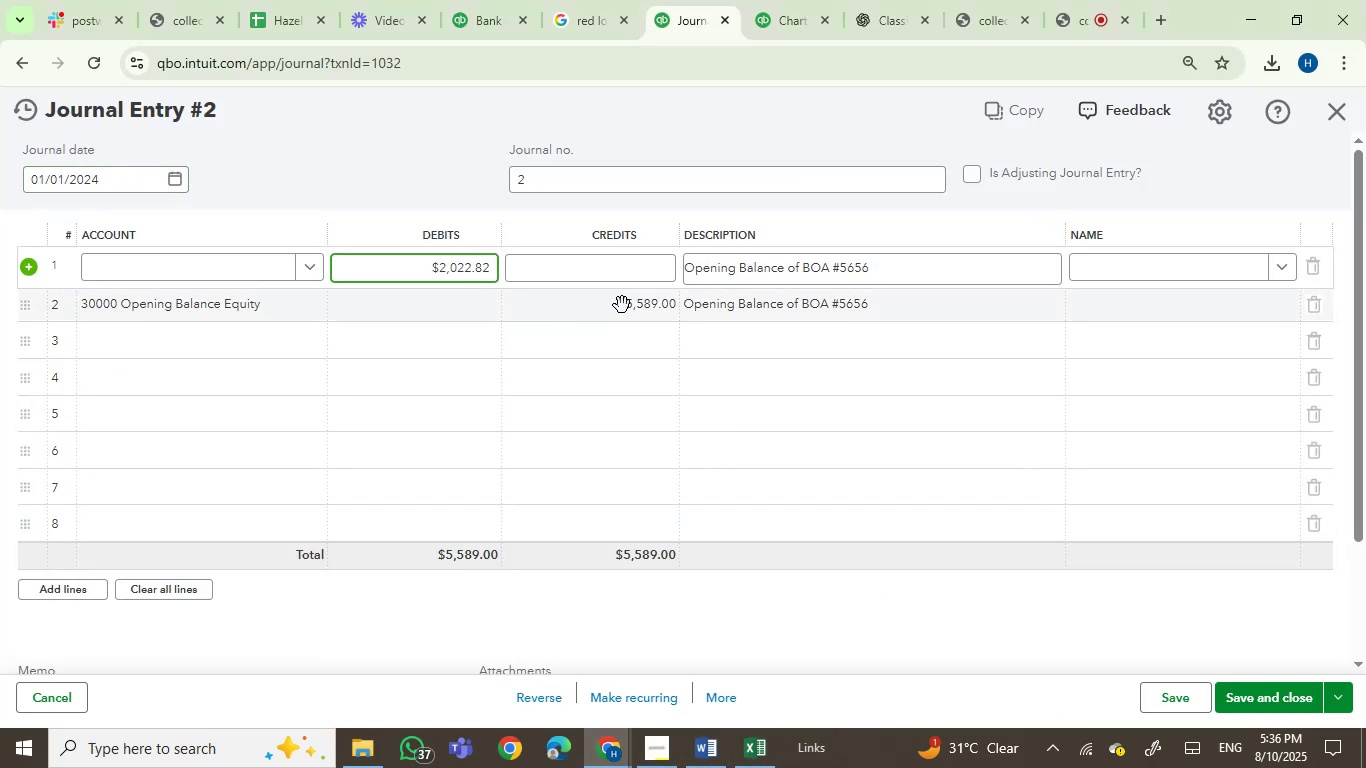 
key(Control+V)
 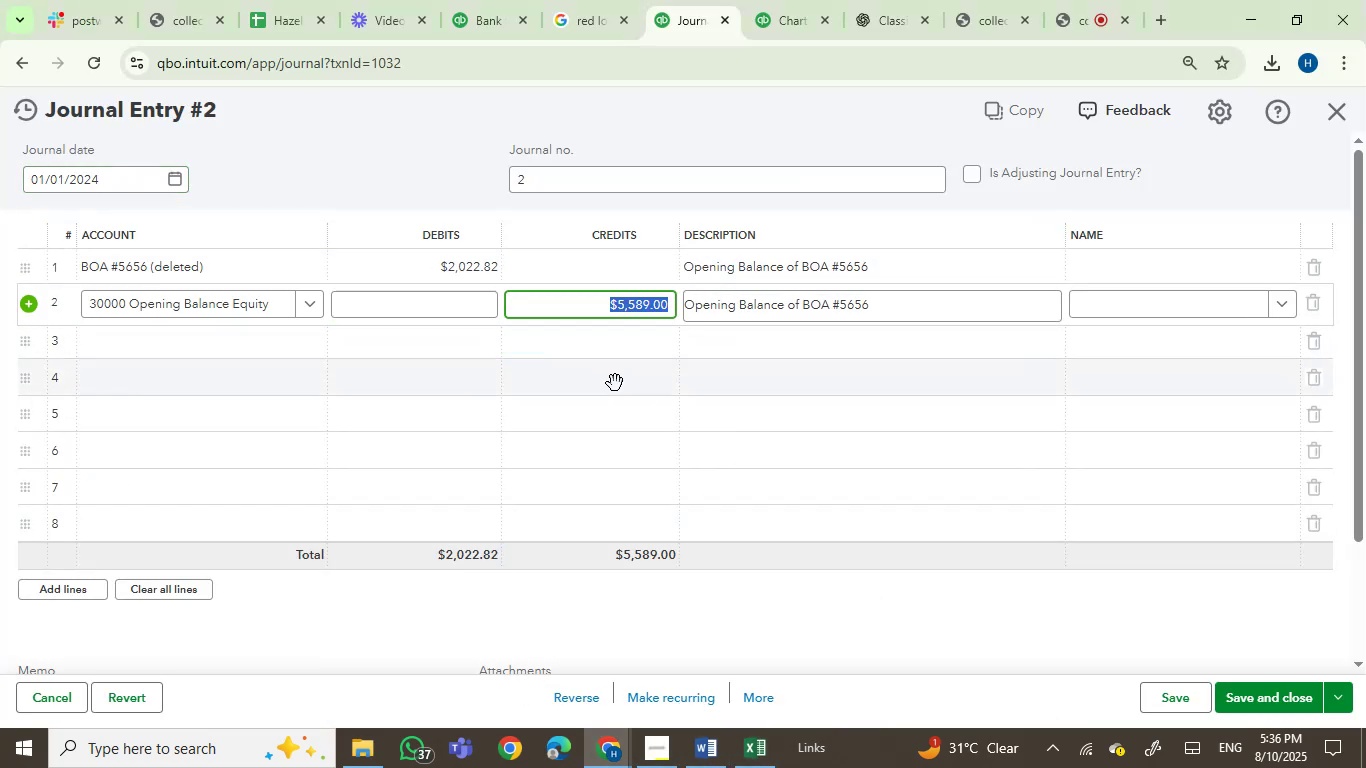 
key(Control+V)
 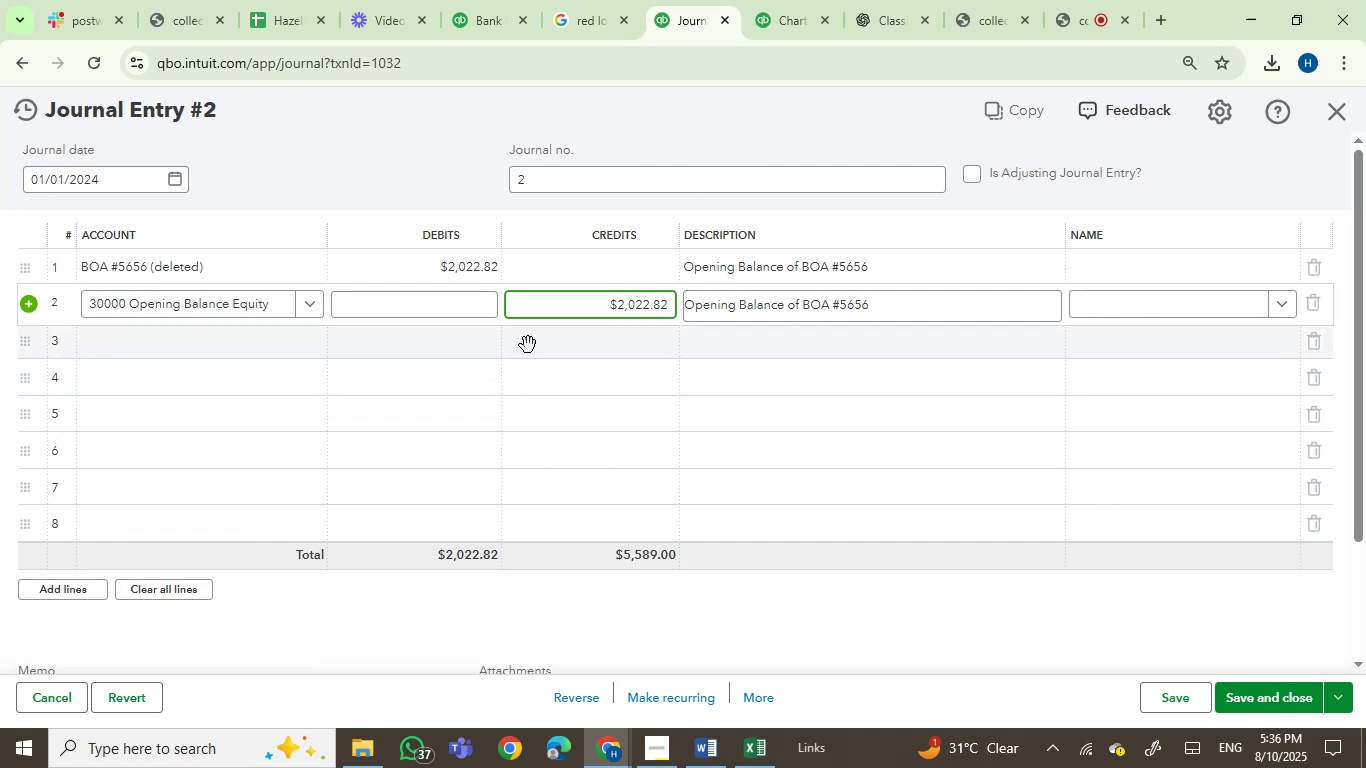 
left_click([519, 378])
 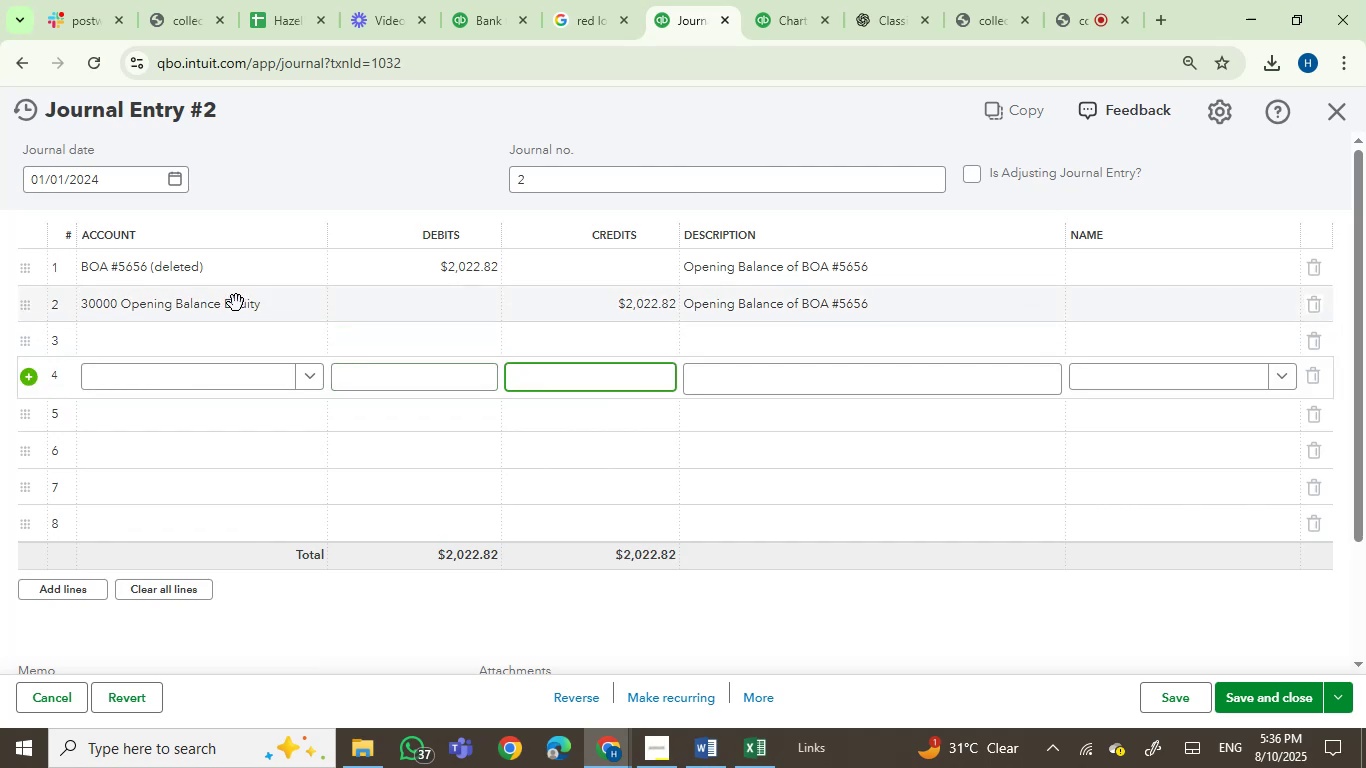 
left_click([239, 272])
 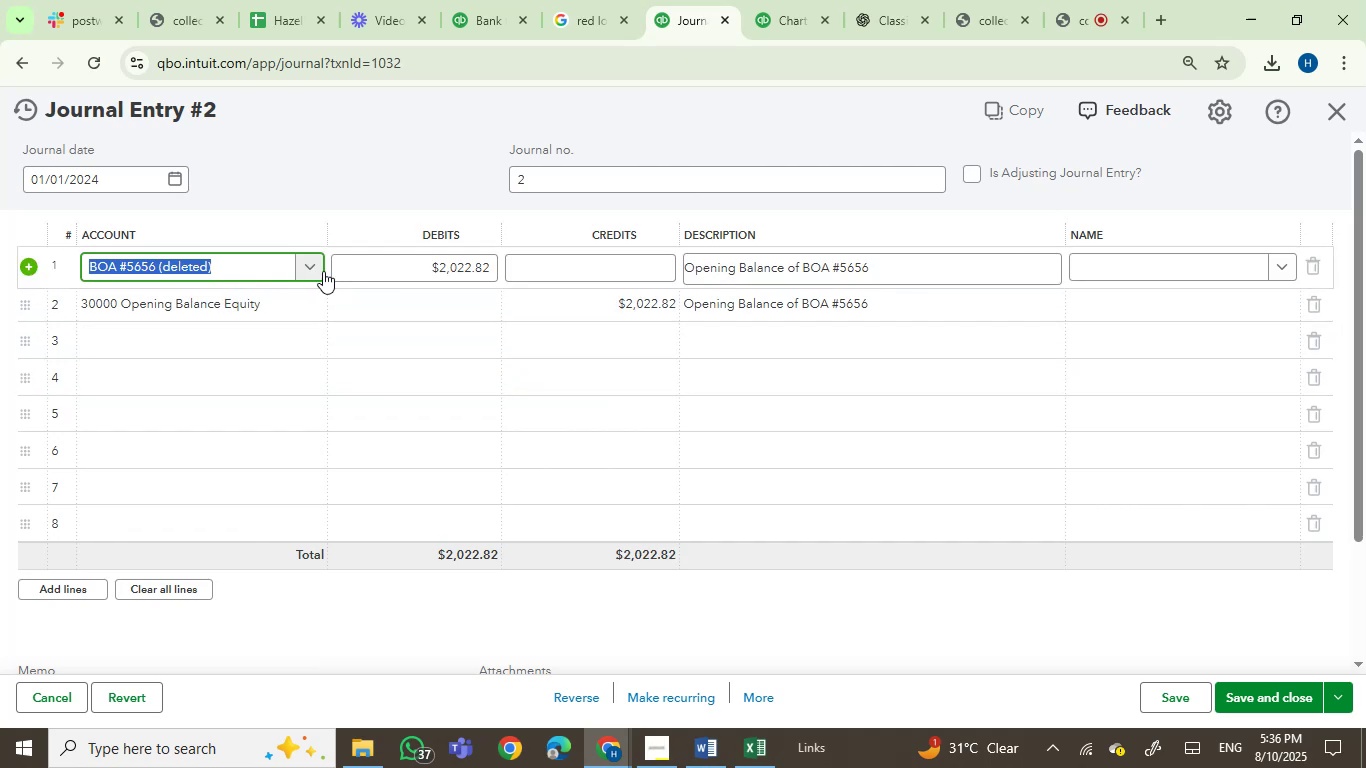 
left_click([318, 268])
 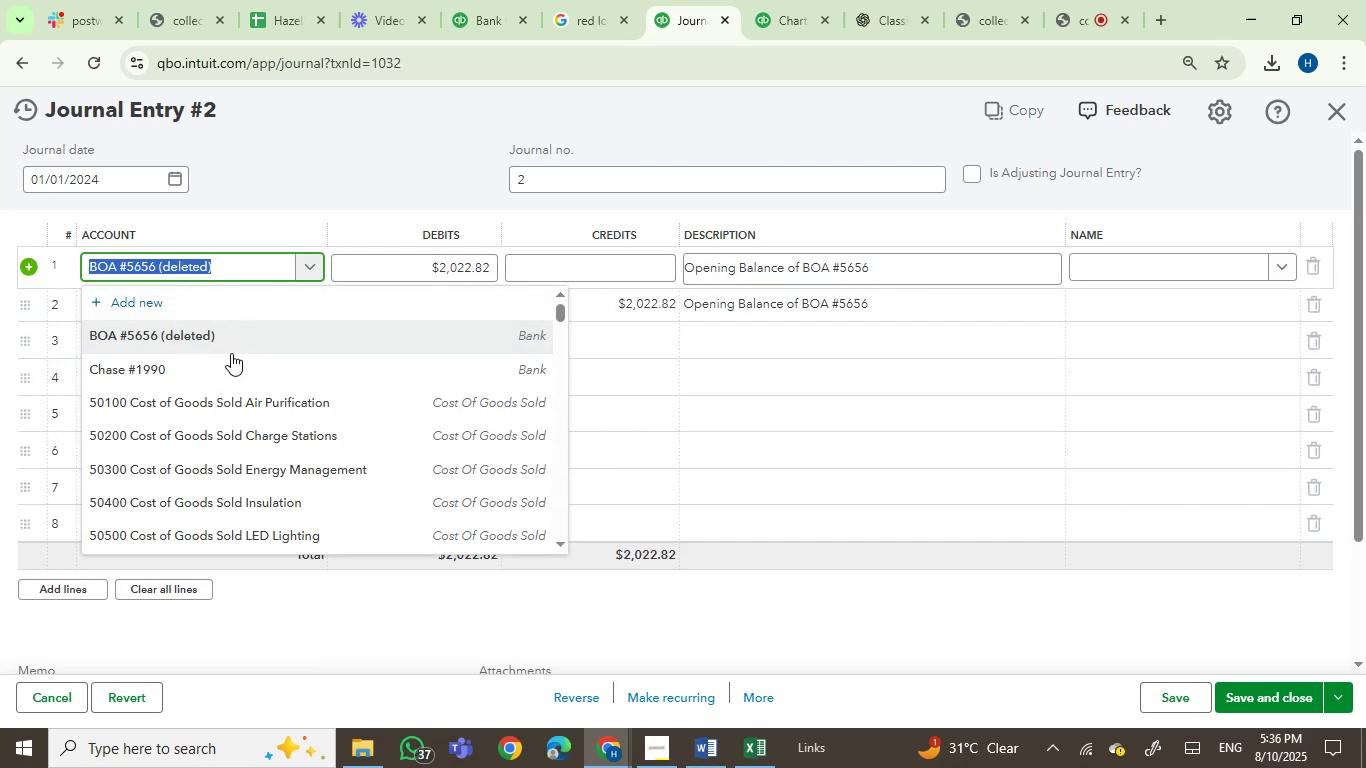 
left_click([223, 367])
 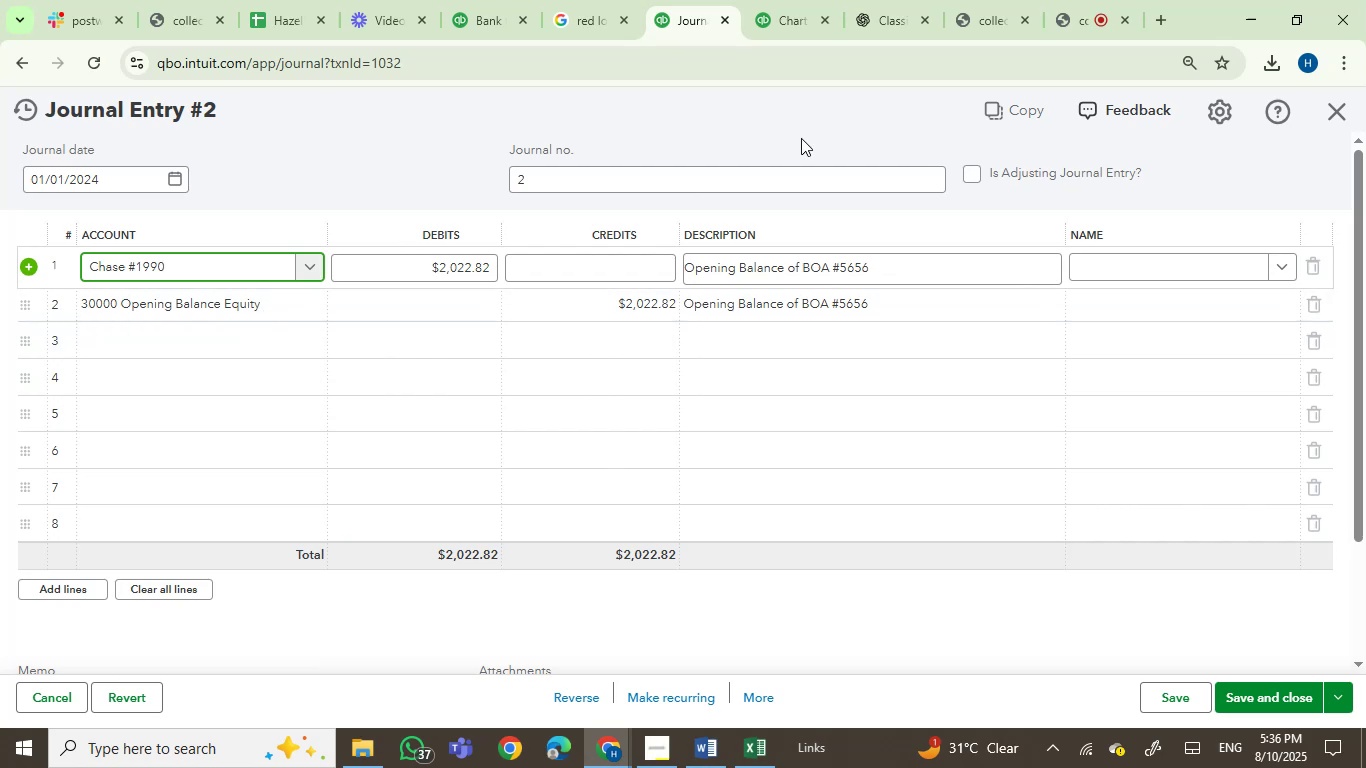 
left_click([780, 19])
 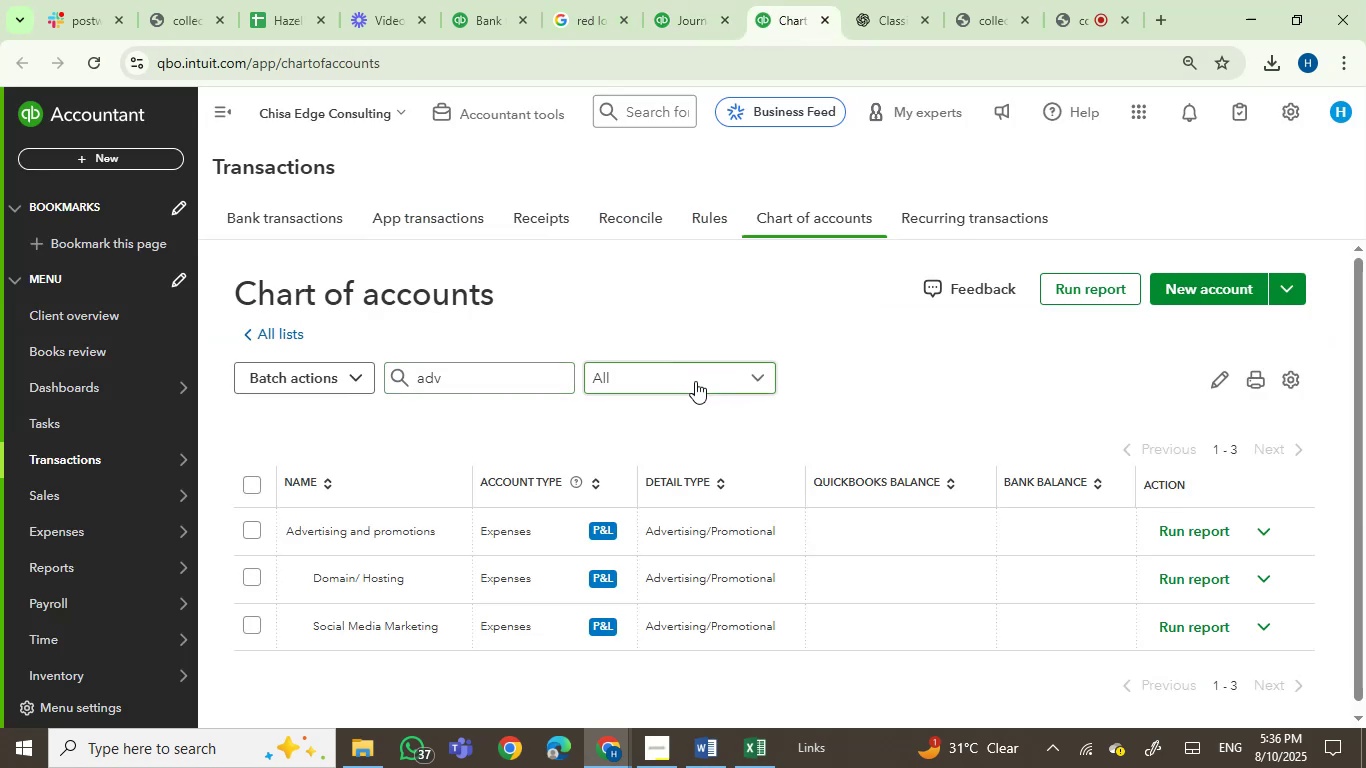 
left_click_drag(start_coordinate=[531, 387], to_coordinate=[351, 379])
 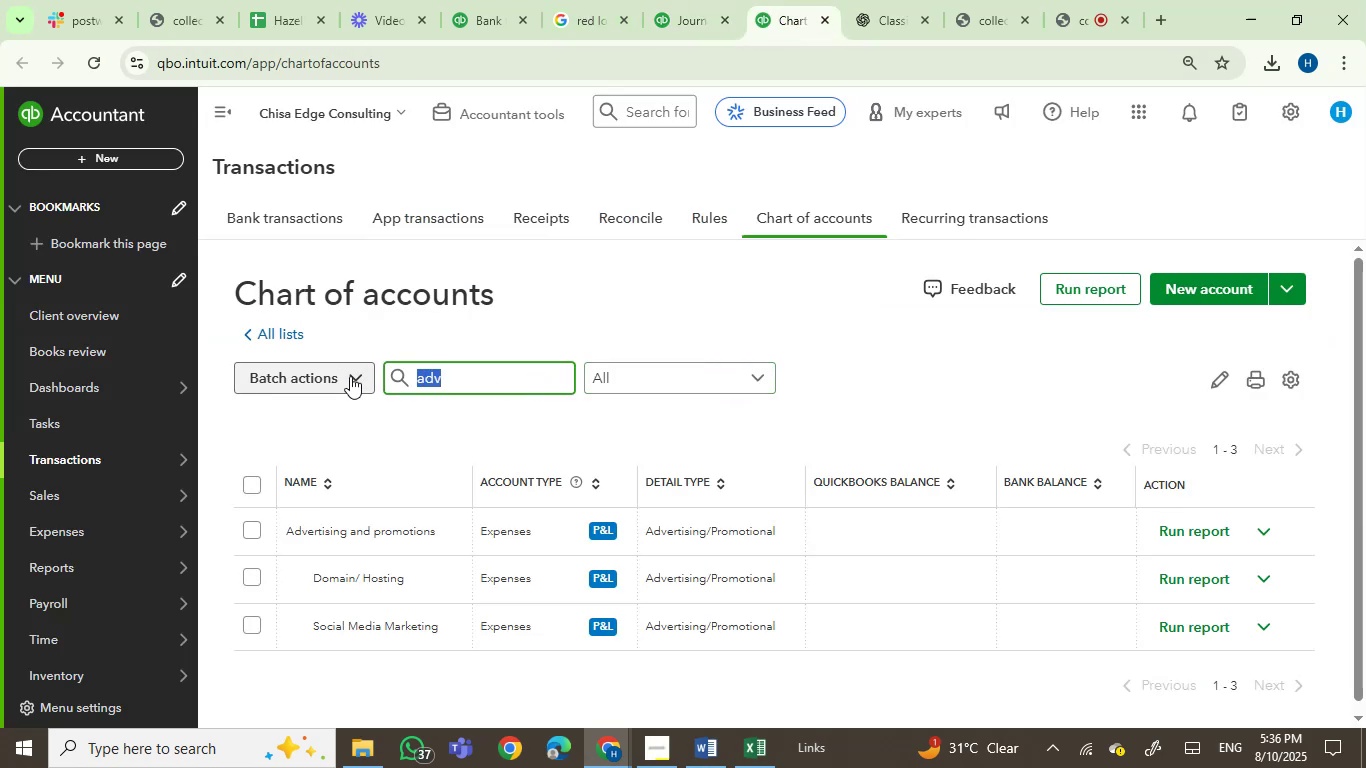 
type(open)
 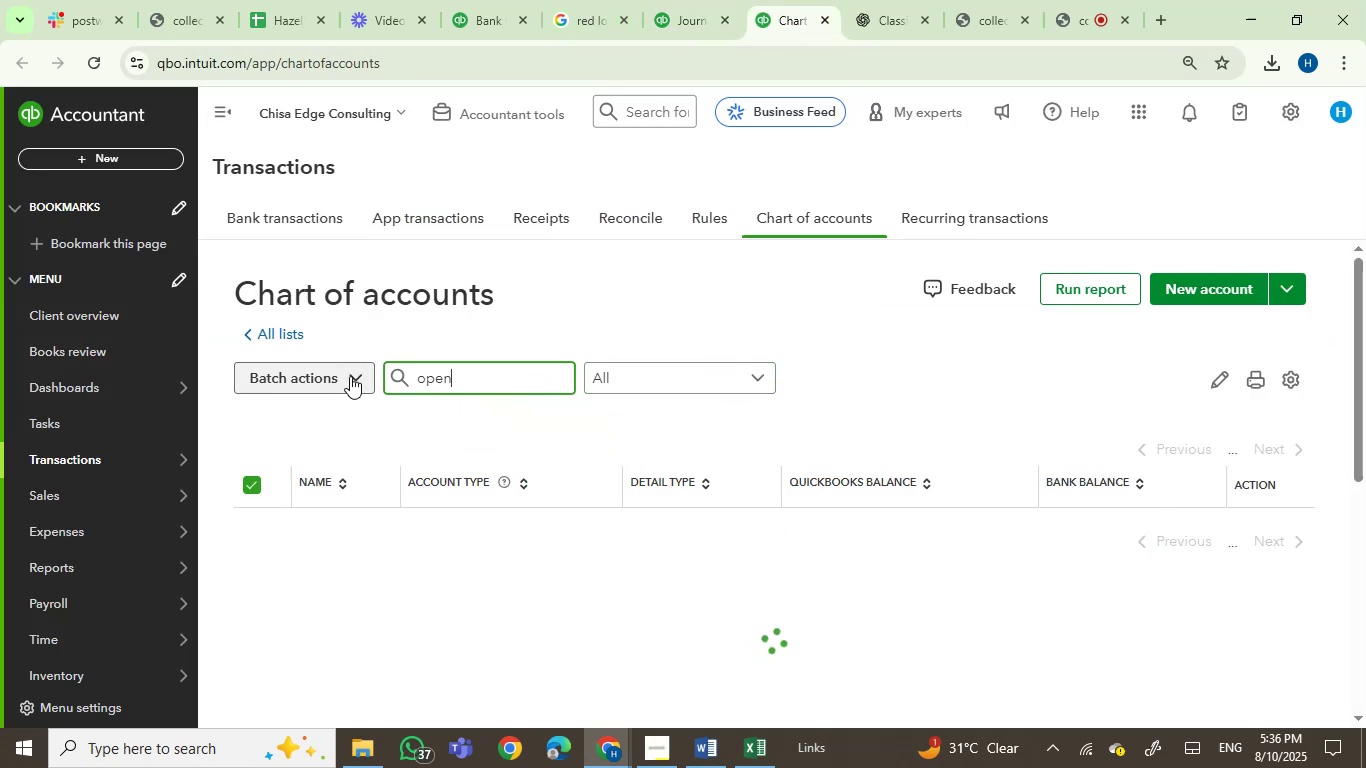 
key(Enter)
 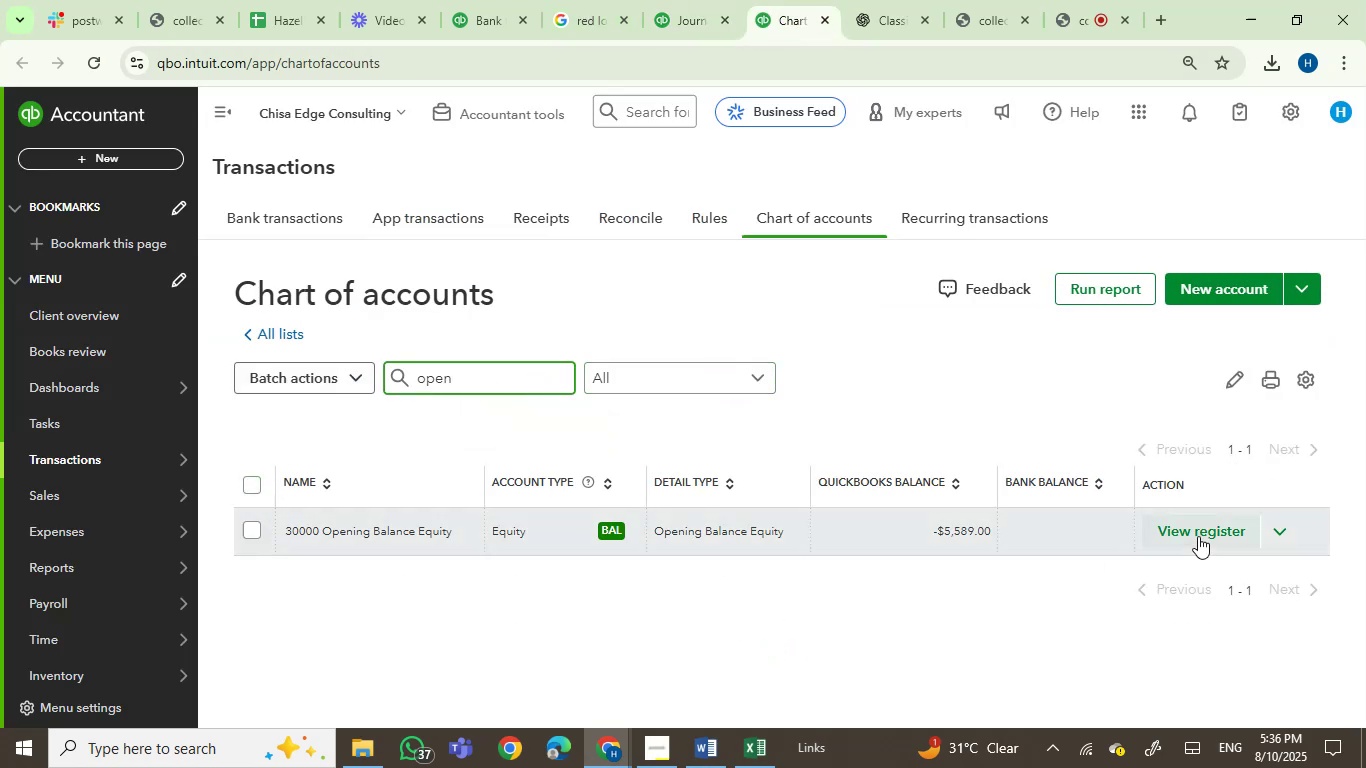 
left_click([1275, 523])
 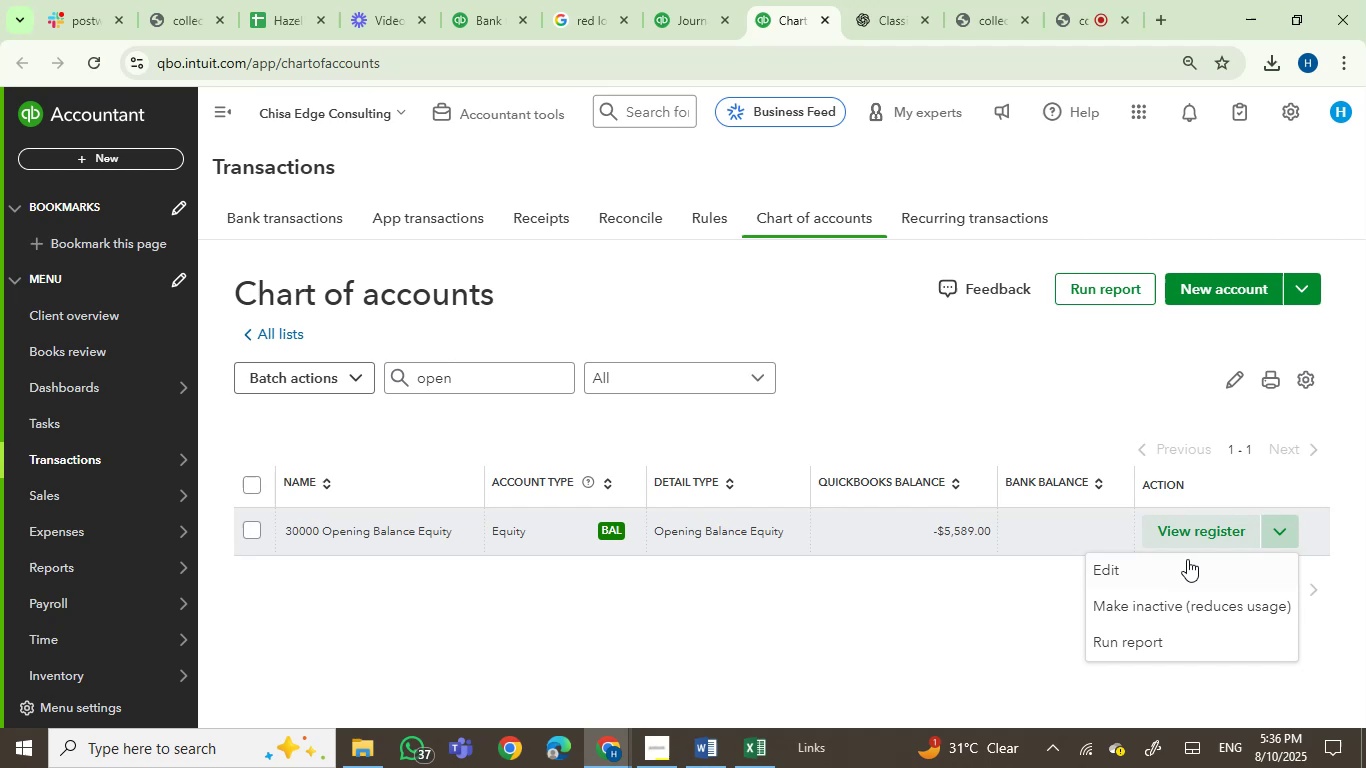 
left_click([1180, 560])
 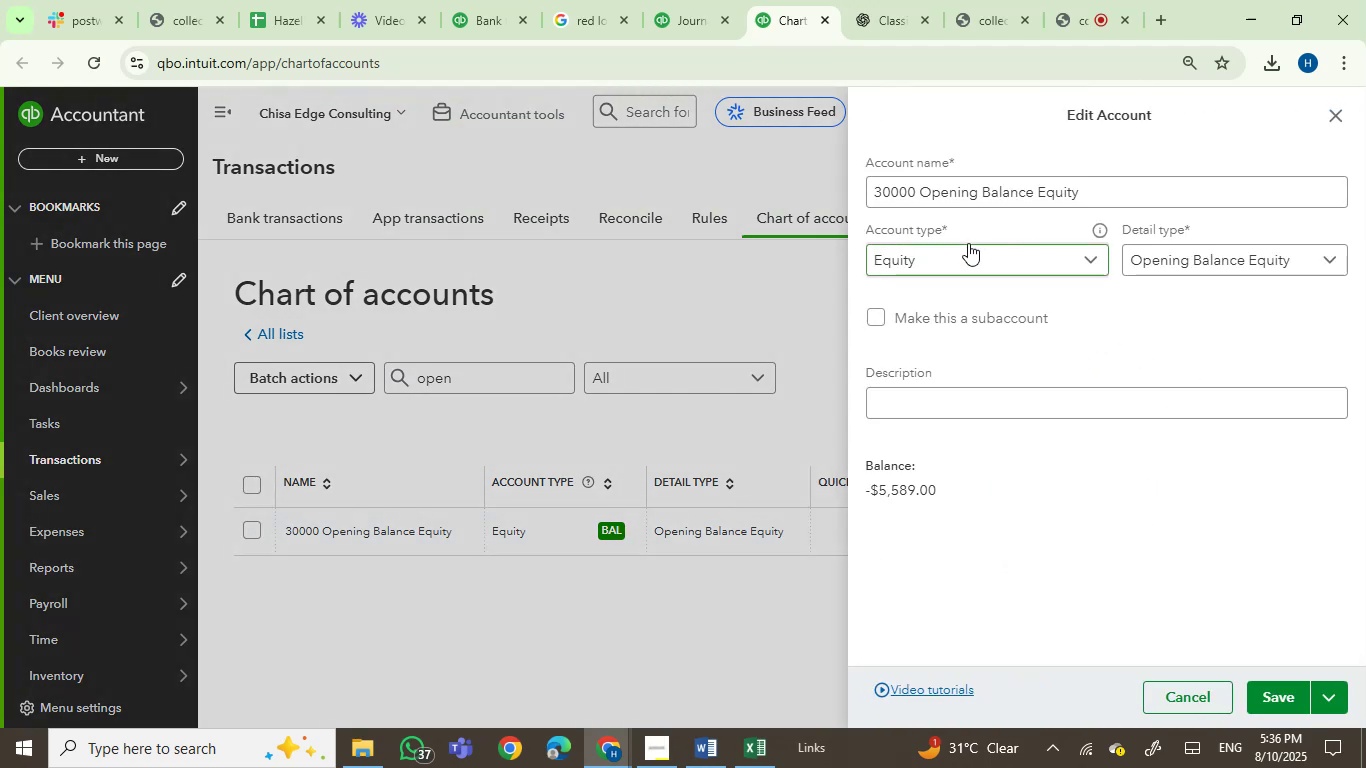 
double_click([895, 197])
 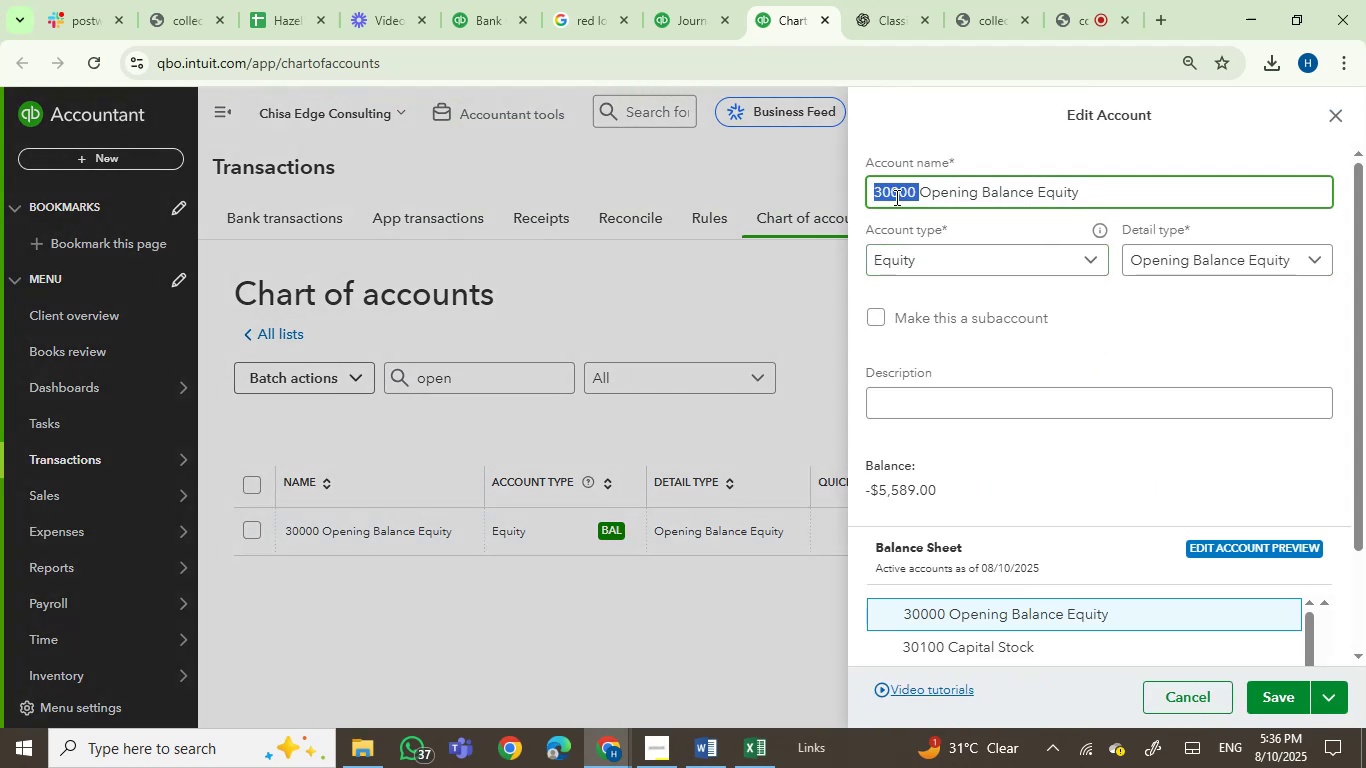 
key(Backspace)
 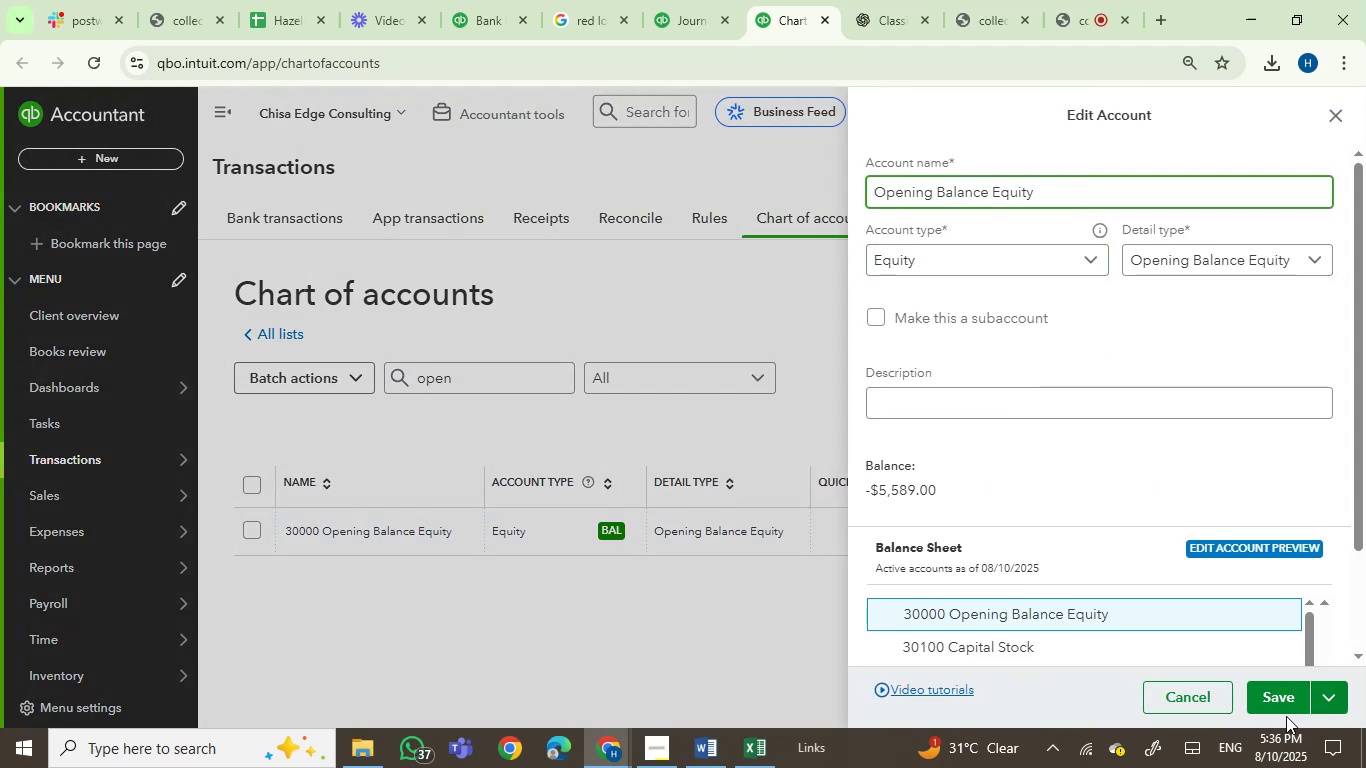 
left_click([1282, 703])
 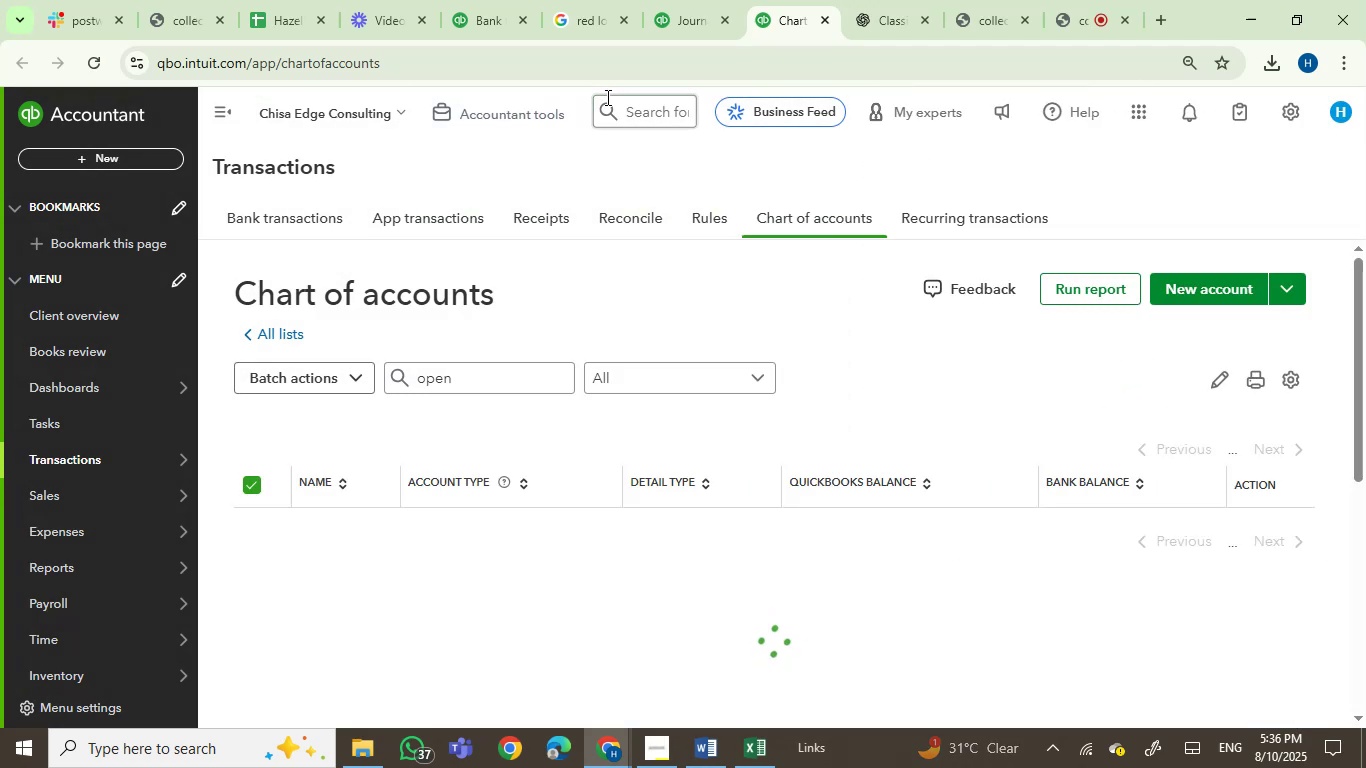 
left_click([694, 0])
 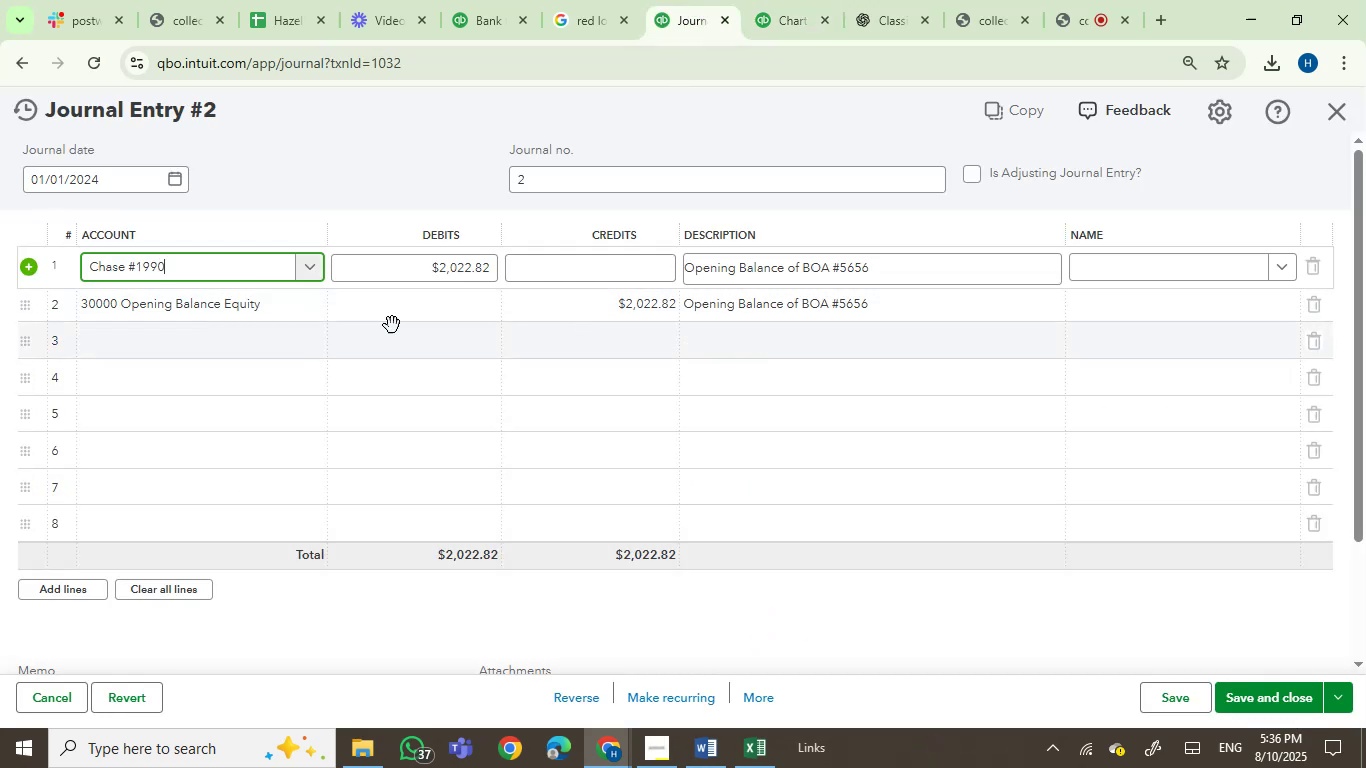 
left_click([243, 310])
 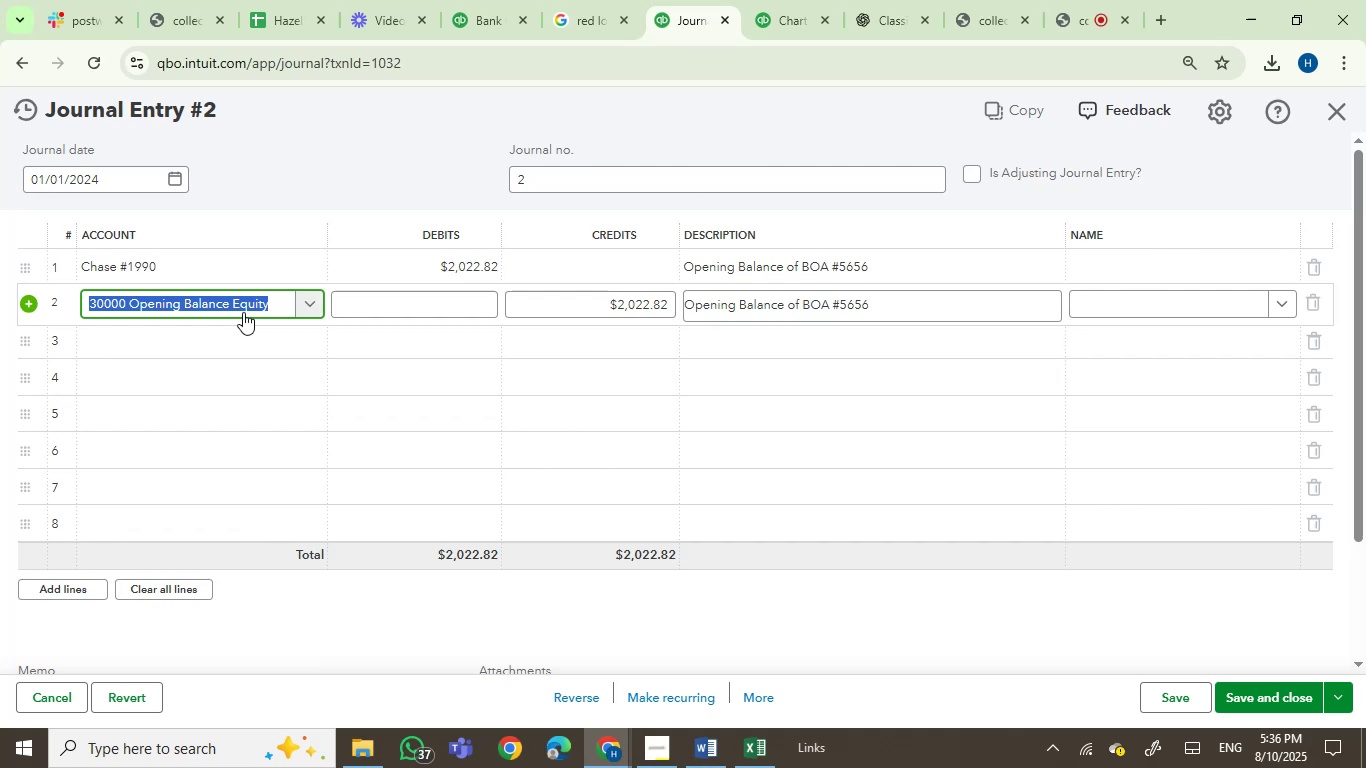 
type(open)
 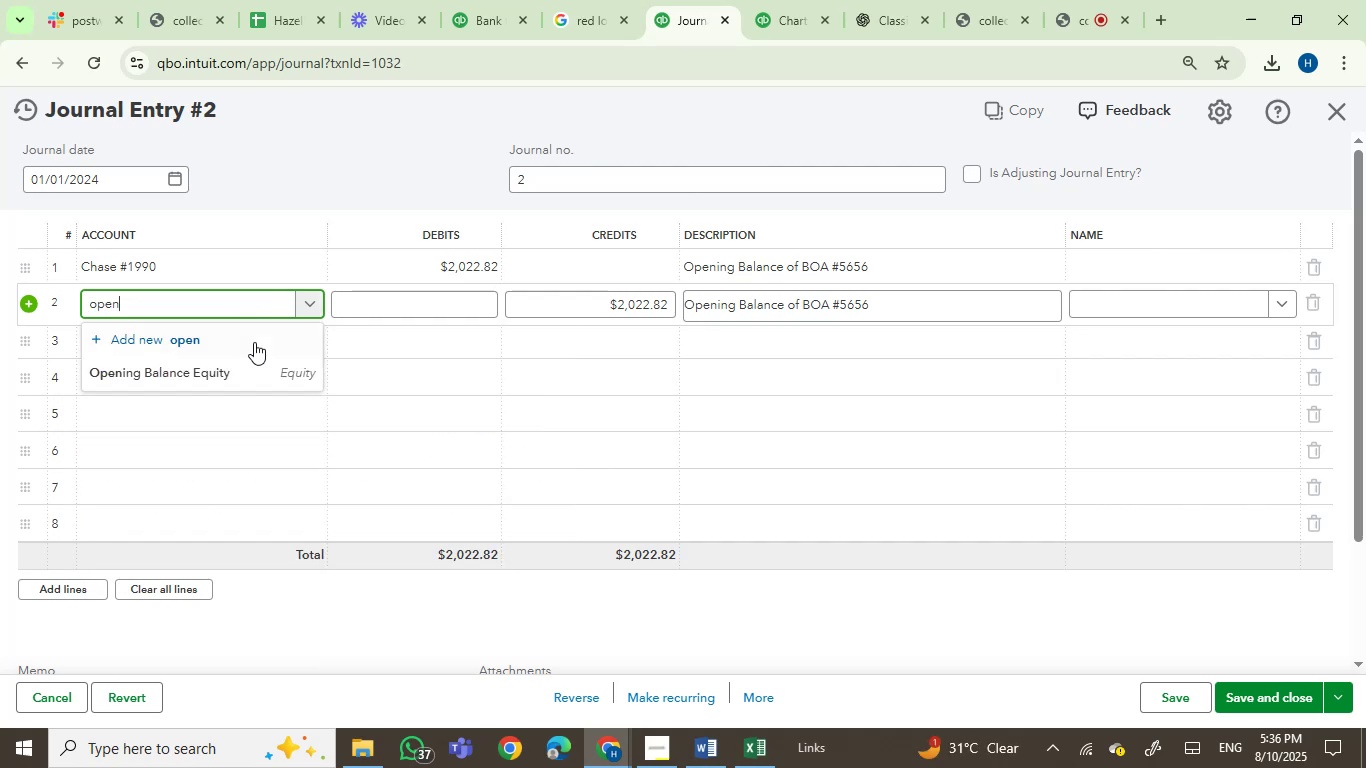 
left_click([223, 377])
 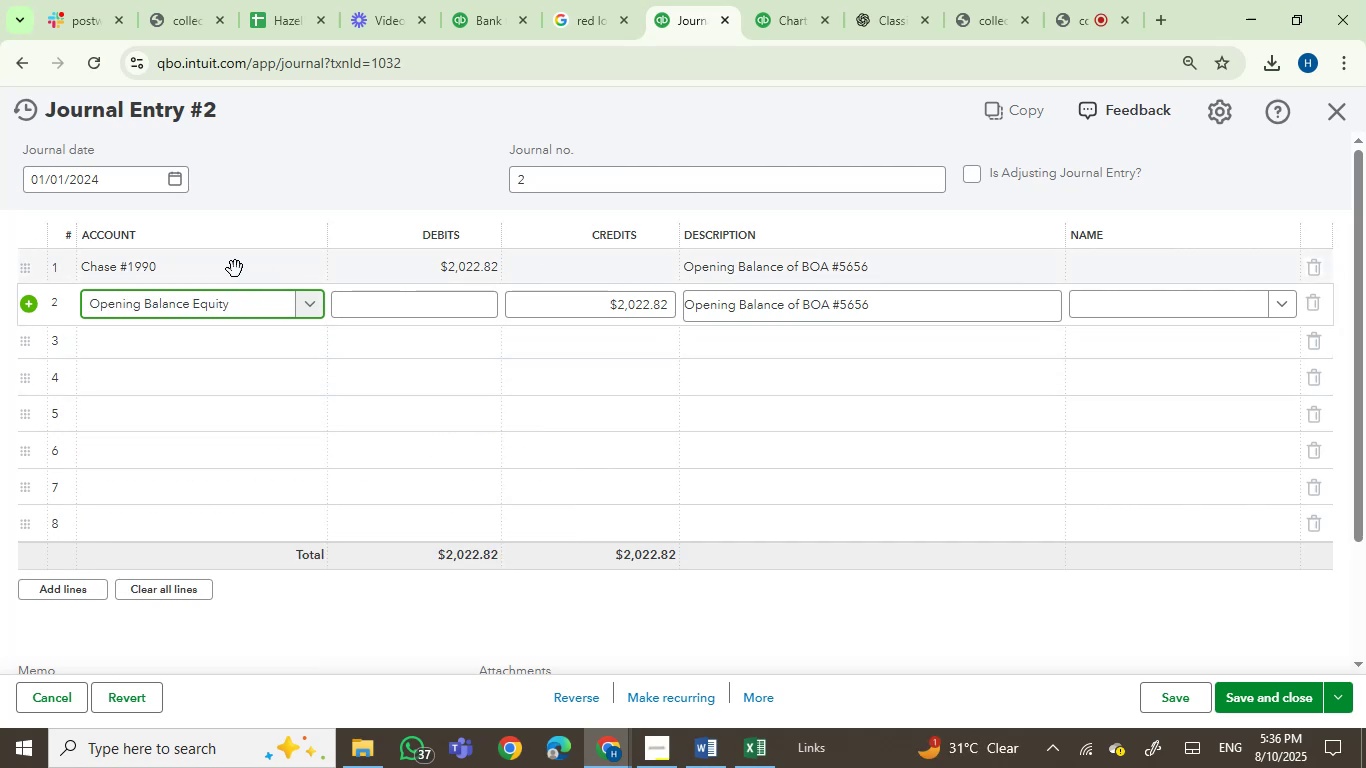 
double_click([866, 272])
 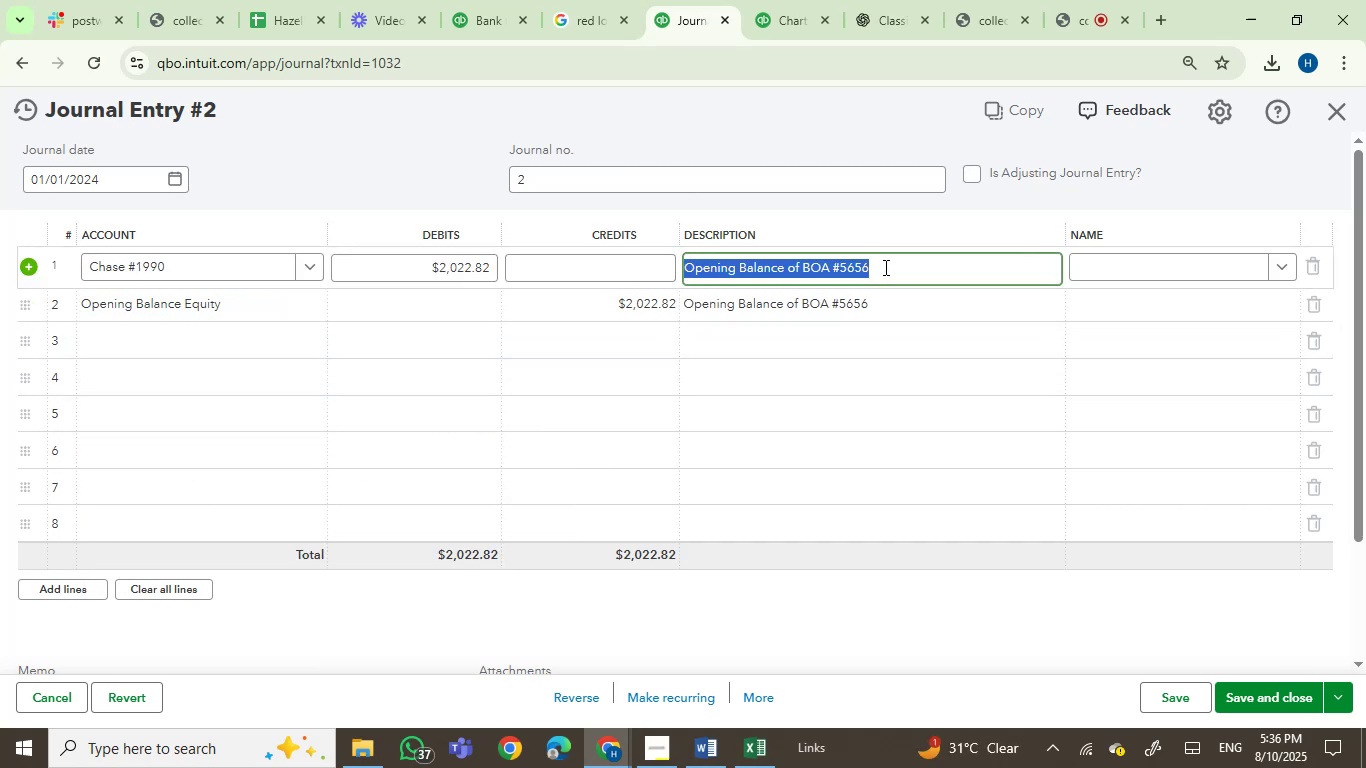 
left_click([884, 267])
 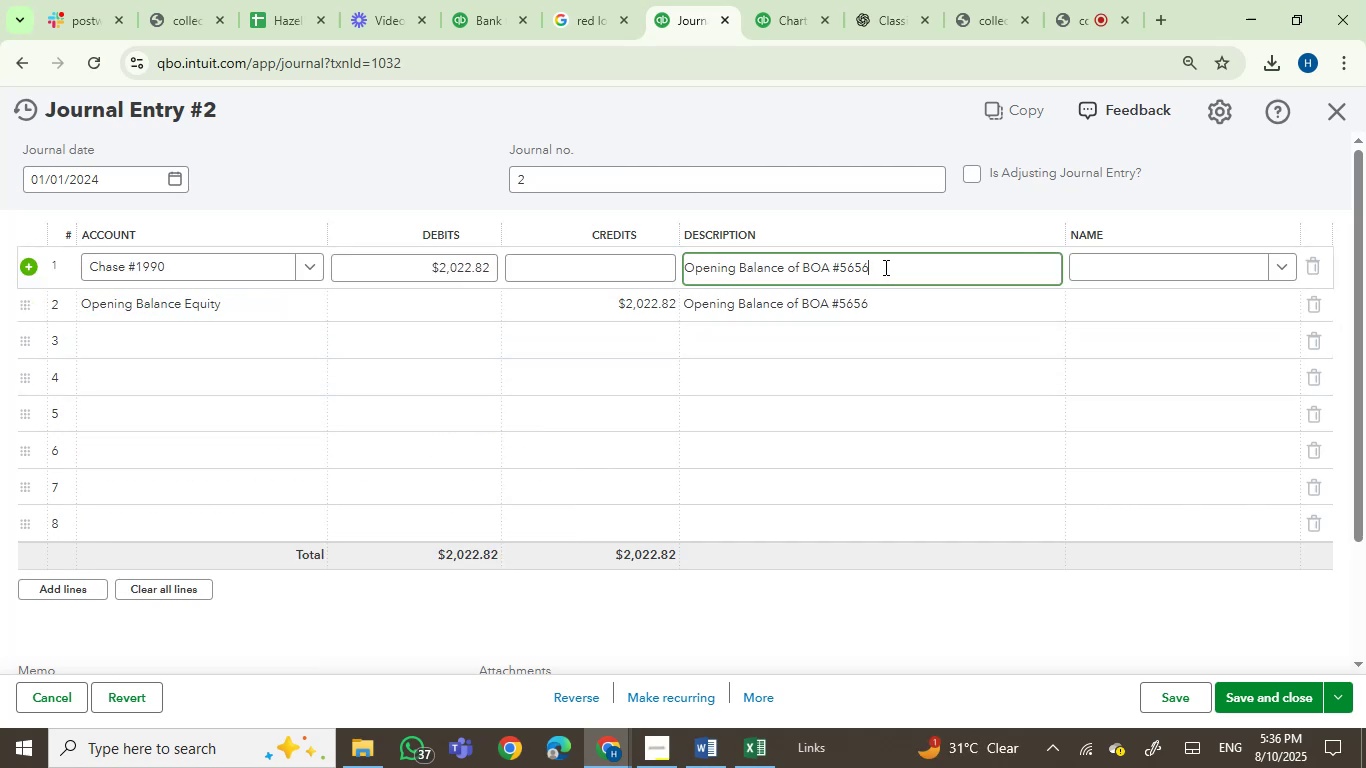 
left_click_drag(start_coordinate=[884, 267], to_coordinate=[807, 271])
 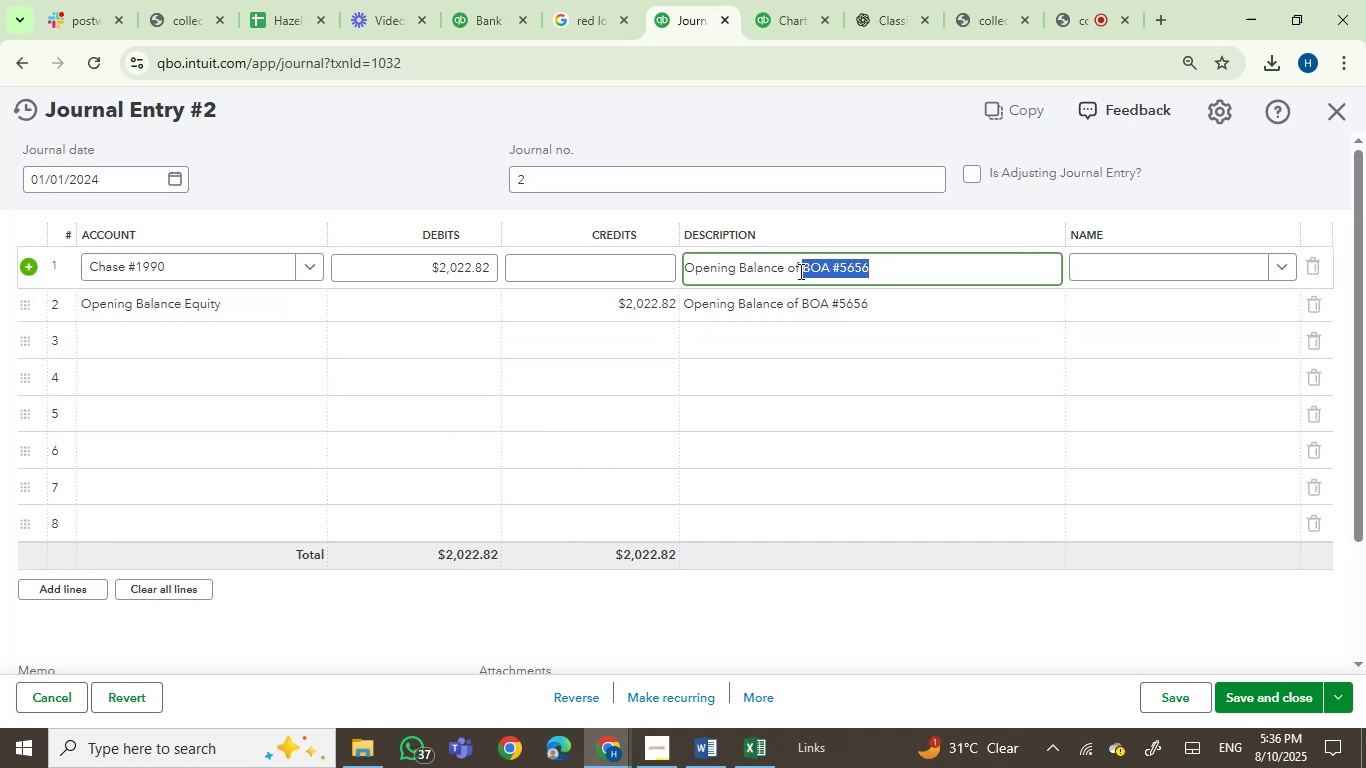 
type(Chase #1990)
 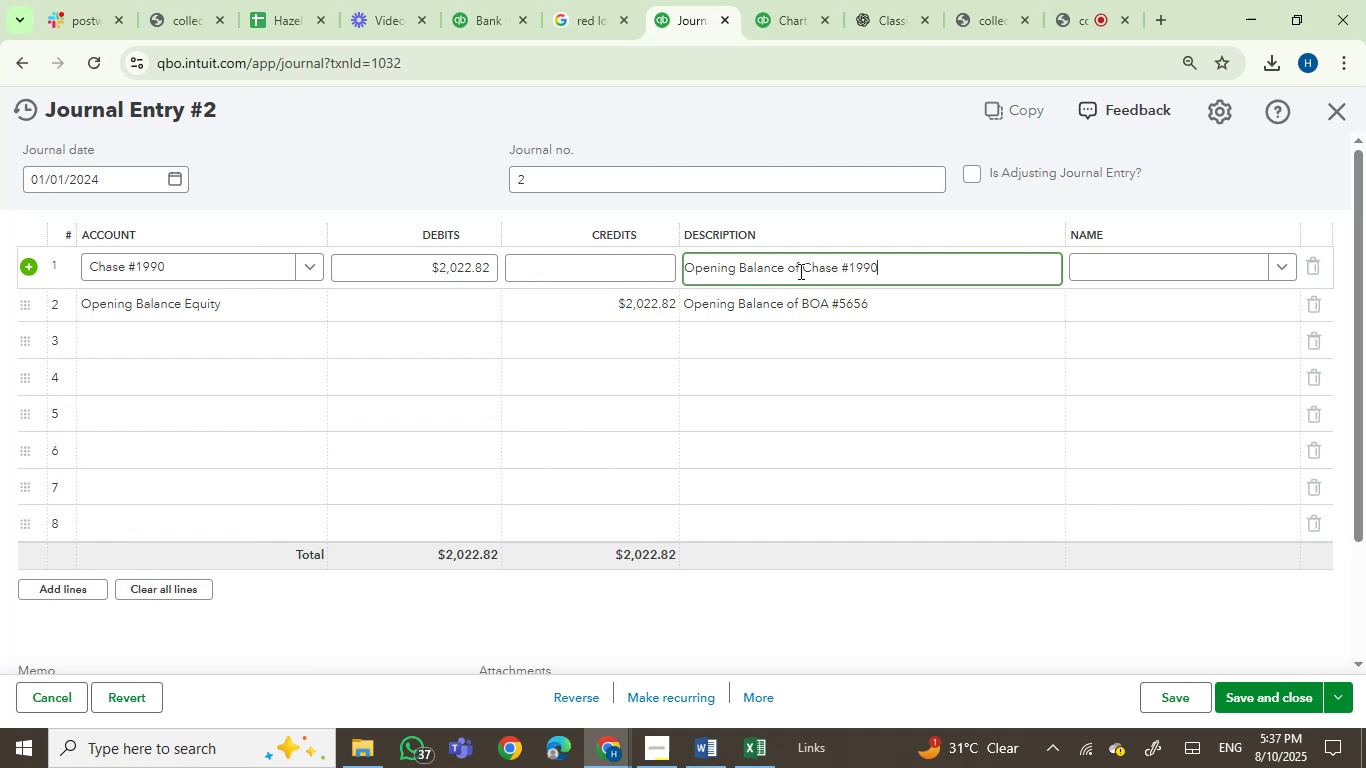 
left_click_drag(start_coordinate=[884, 266], to_coordinate=[689, 274])
 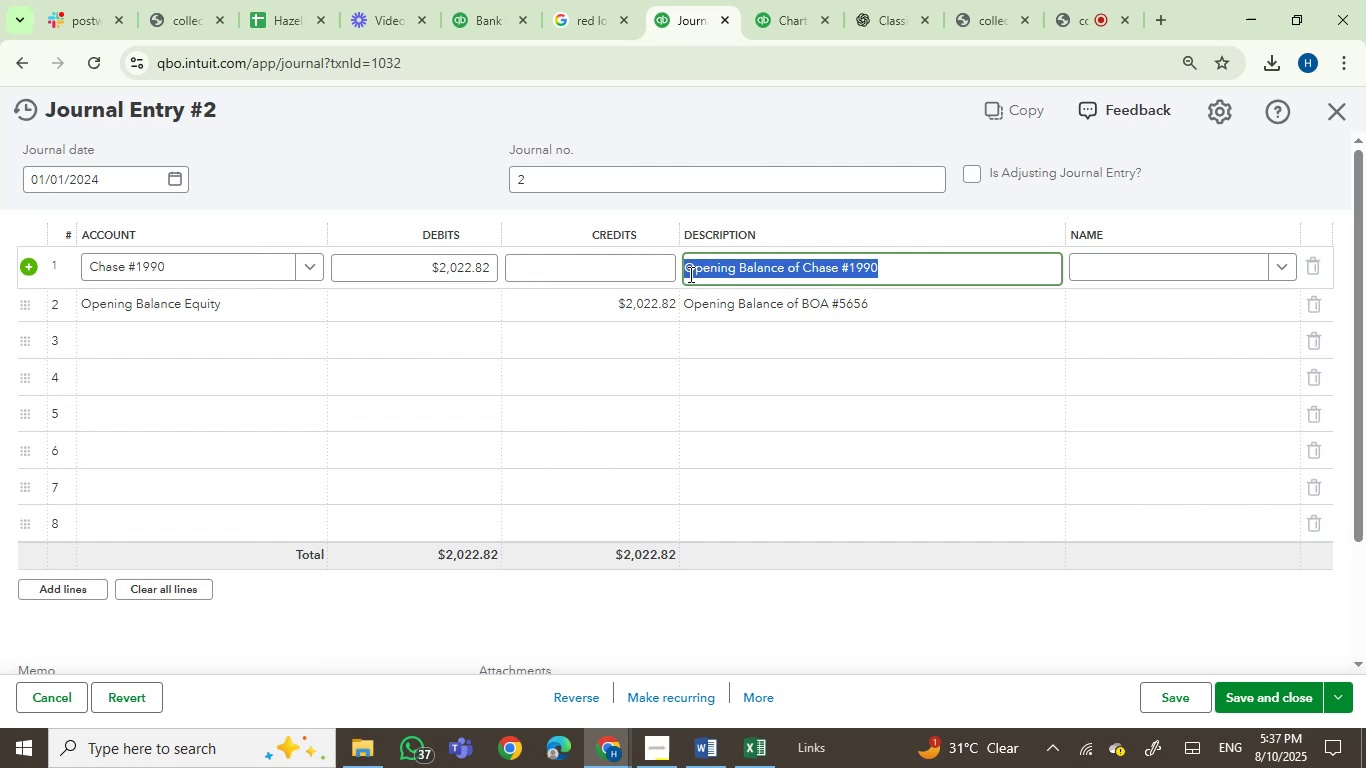 
key(Control+C)
 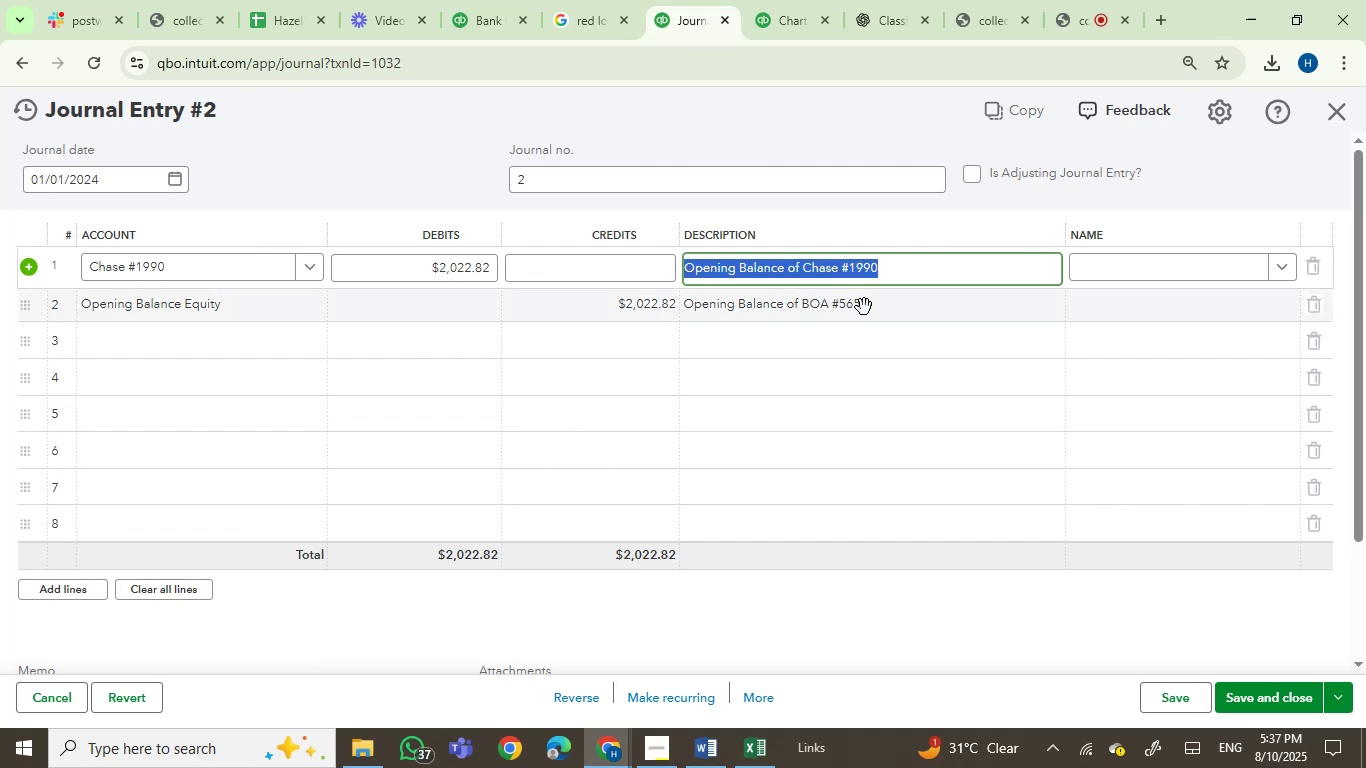 
left_click([864, 306])
 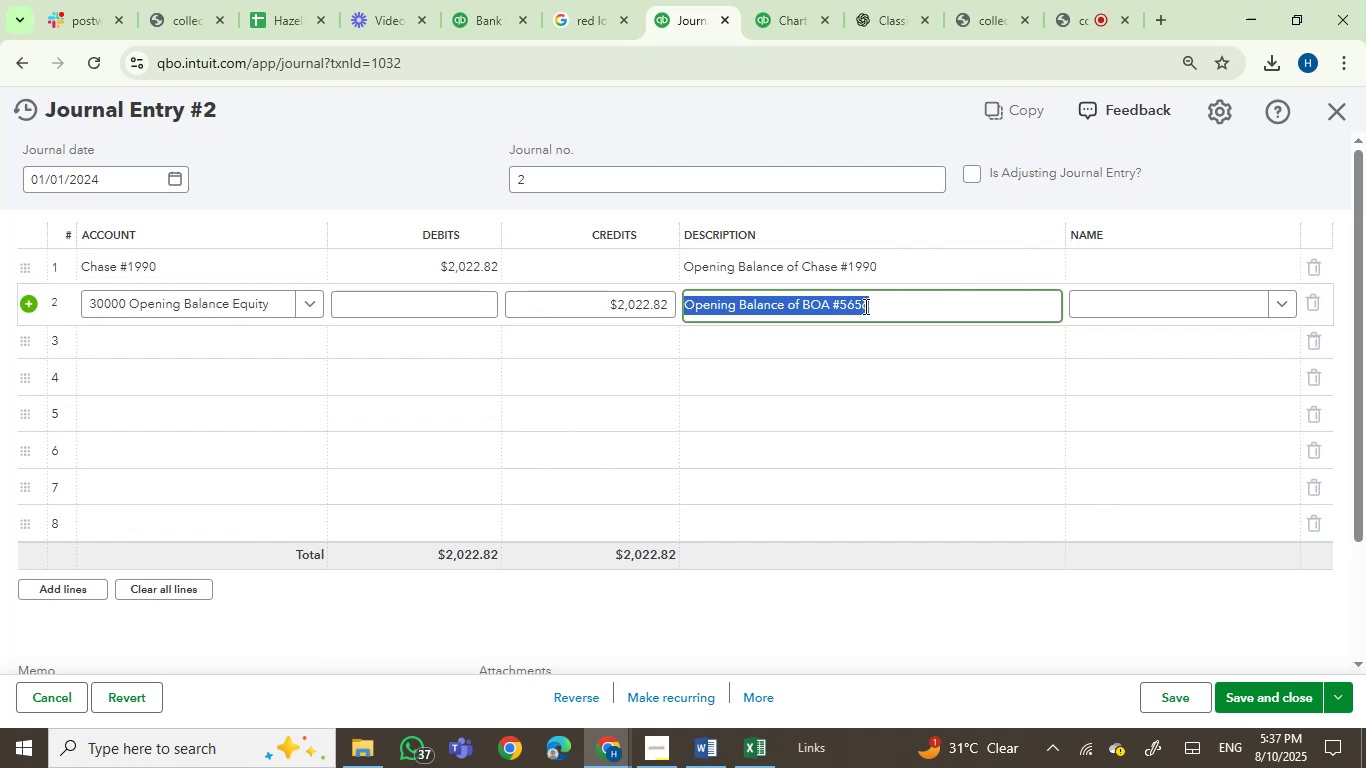 
key(Control+V)
 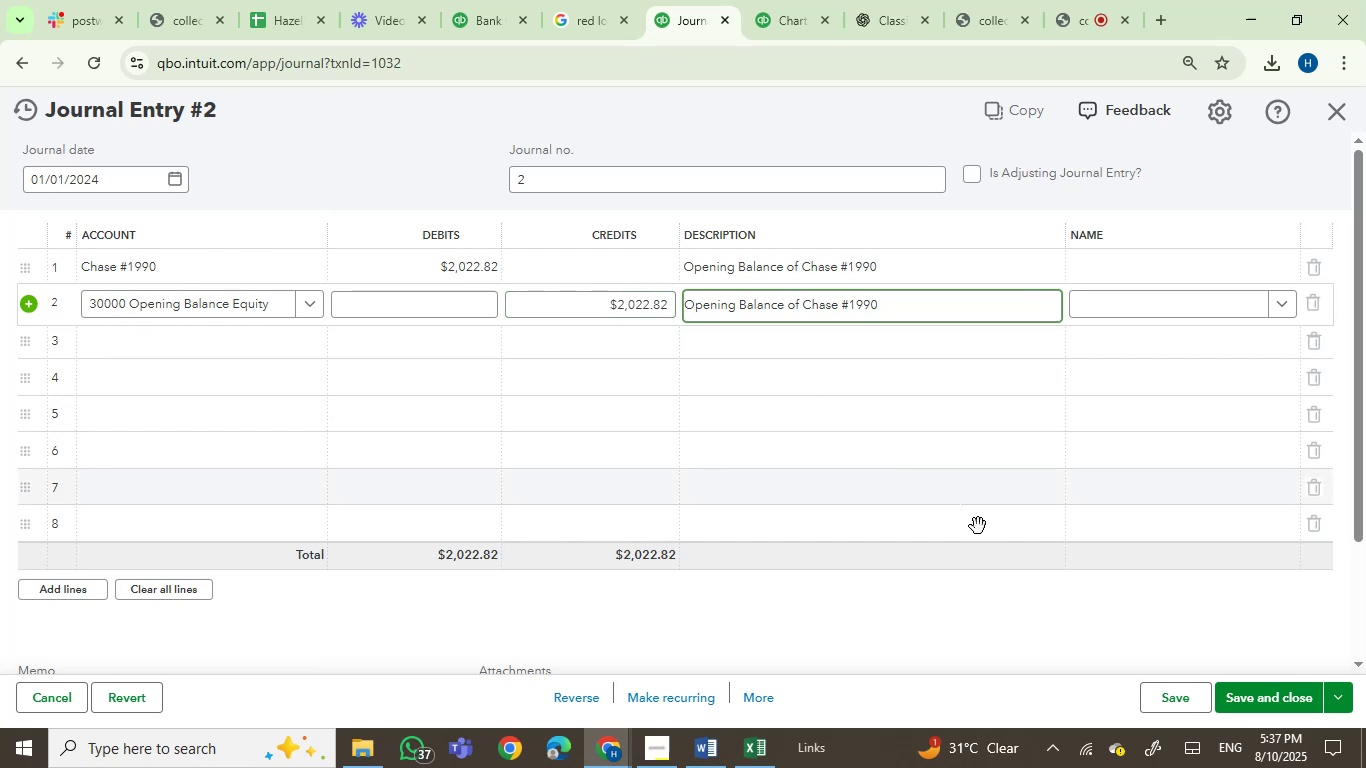 
left_click([1293, 689])
 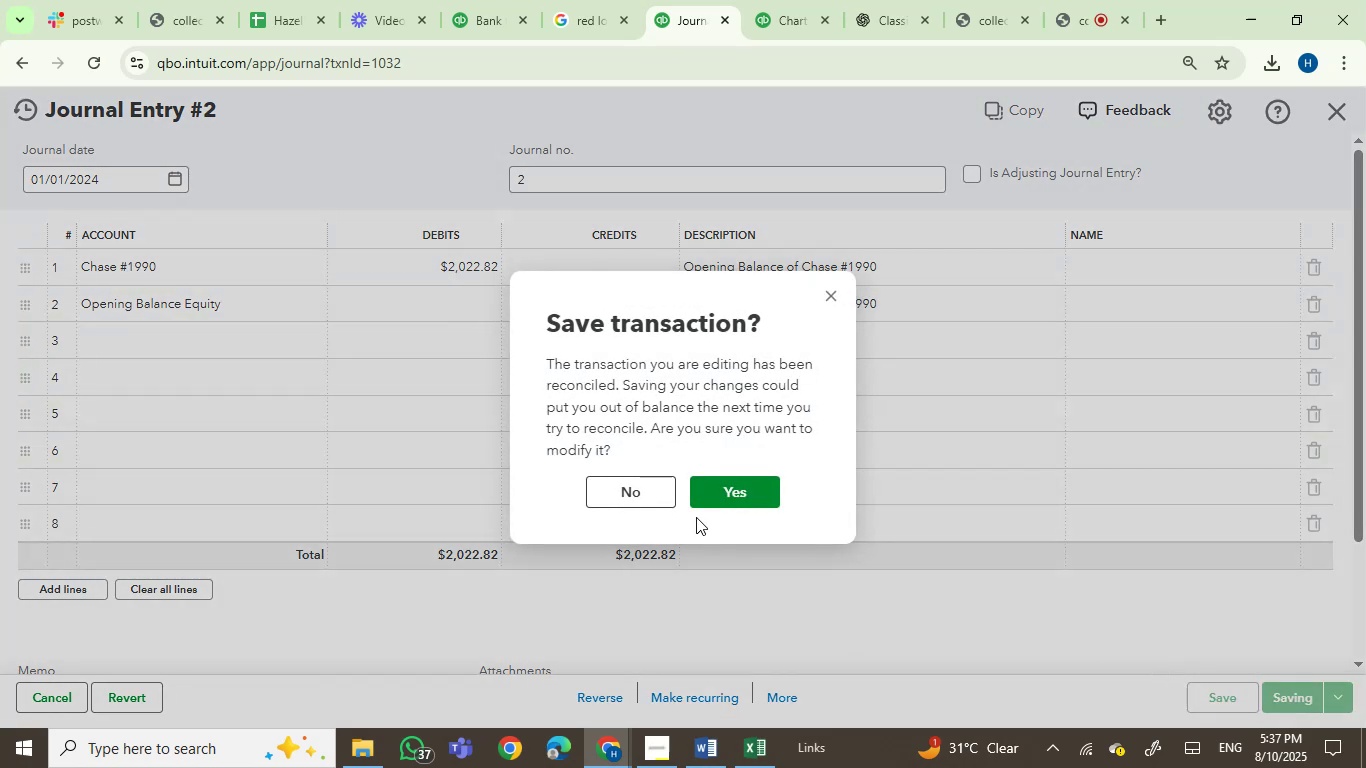 
left_click([743, 504])
 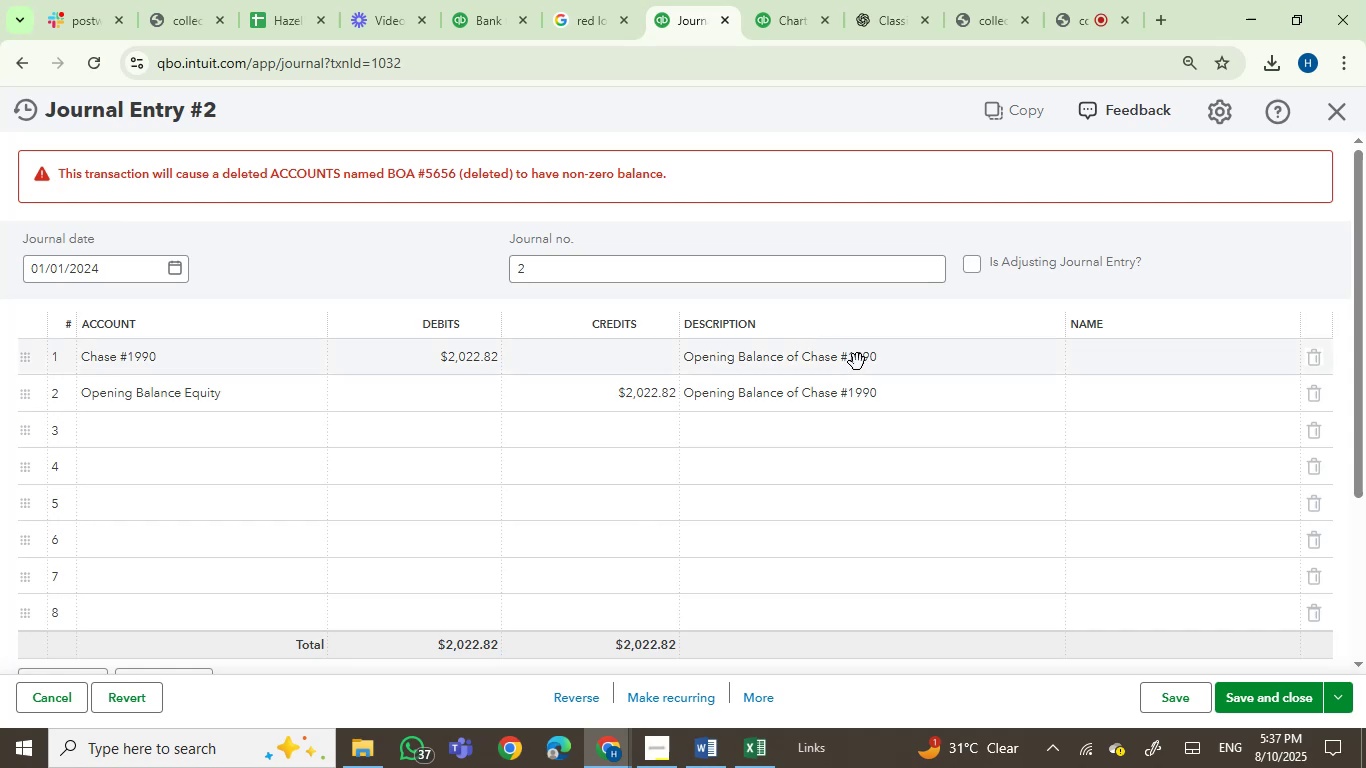 
wait(15.38)
 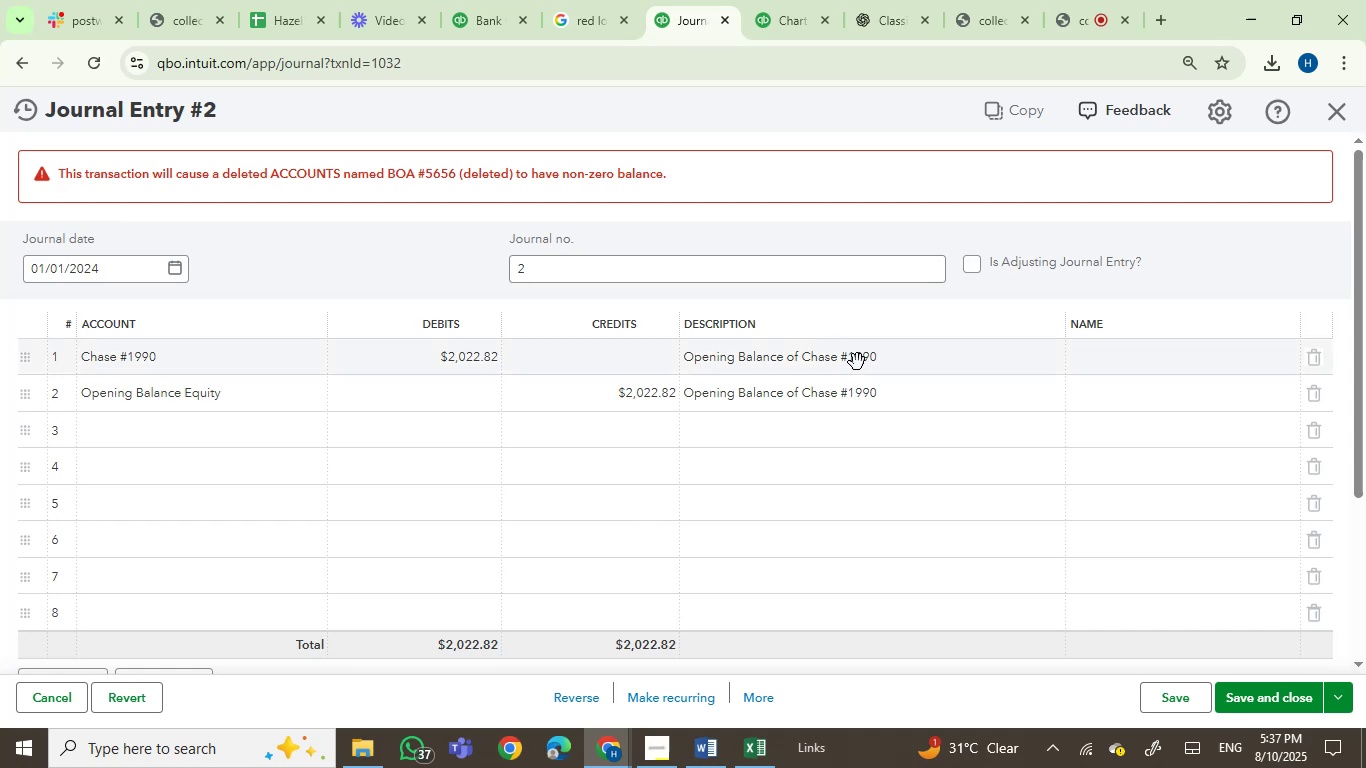 
left_click([1265, 701])
 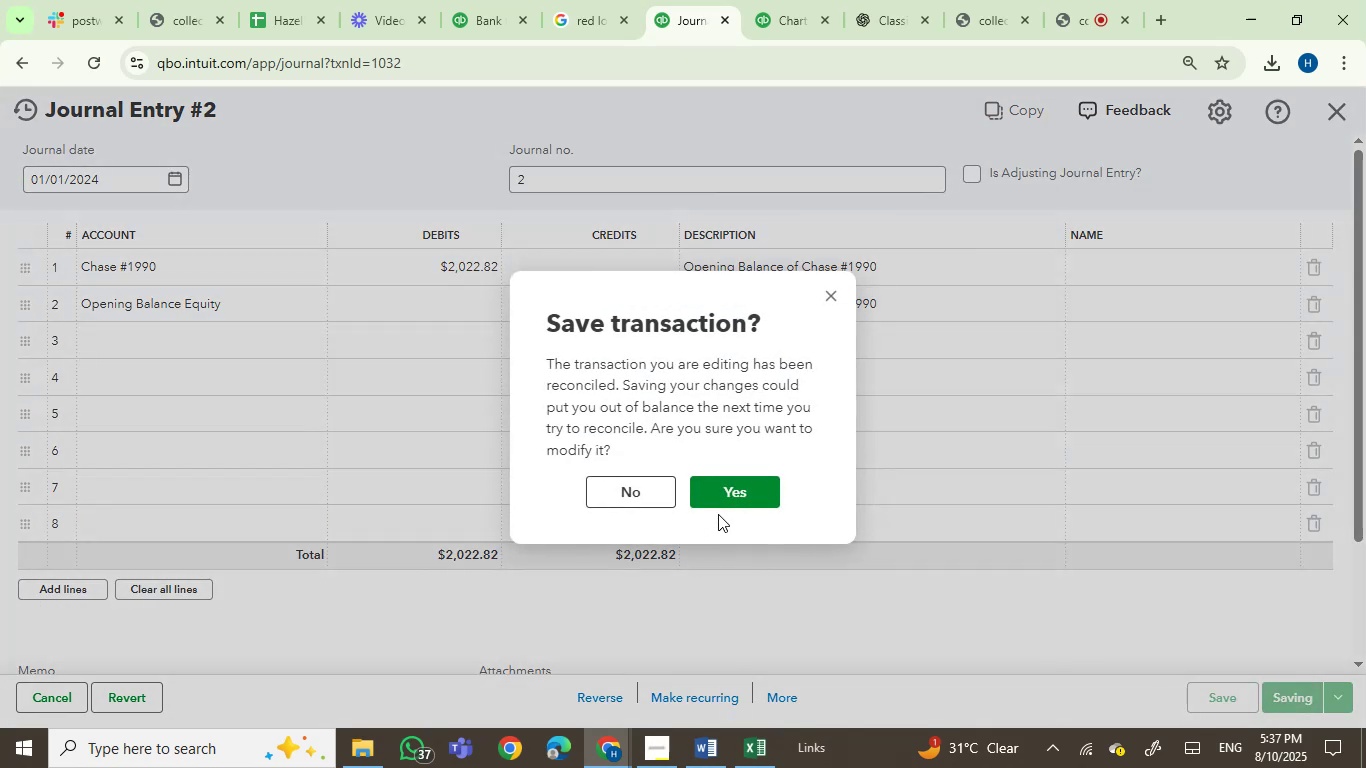 
left_click([730, 495])
 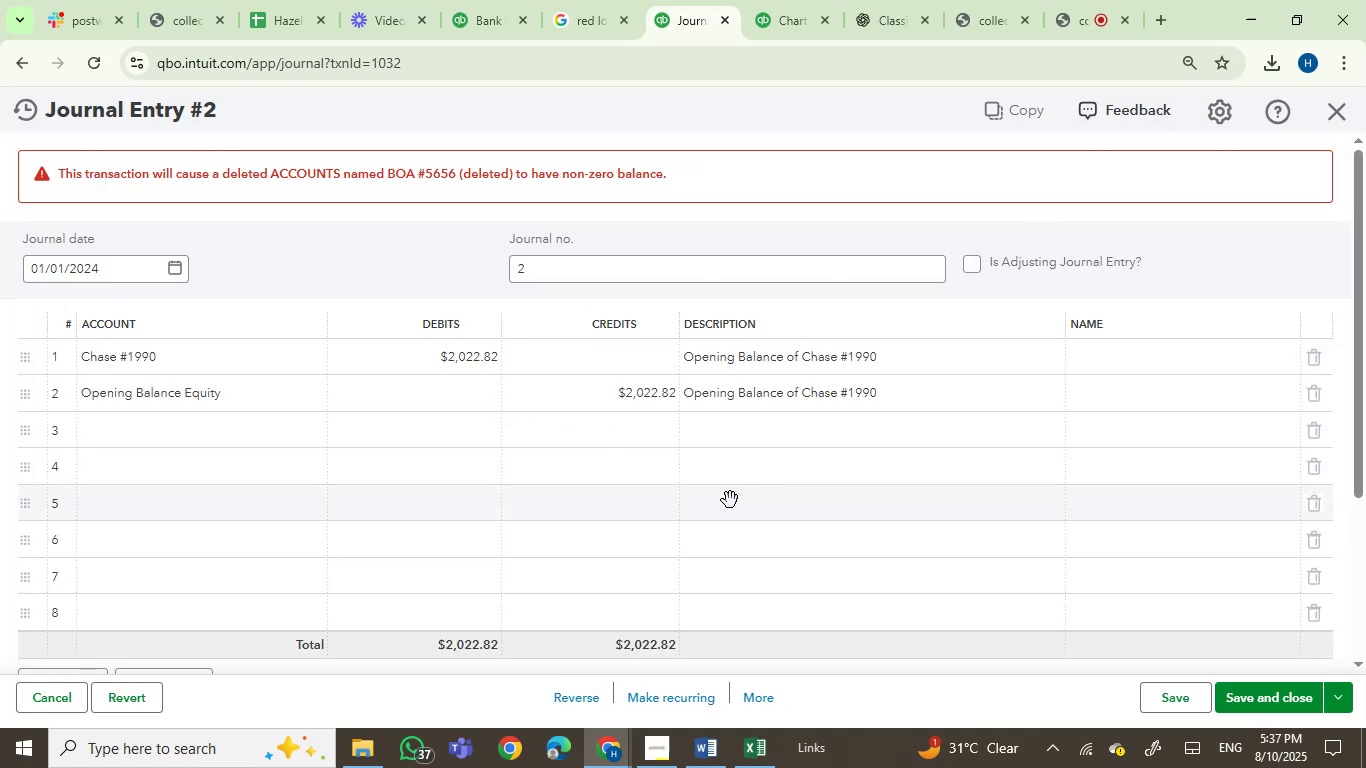 
wait(11.84)
 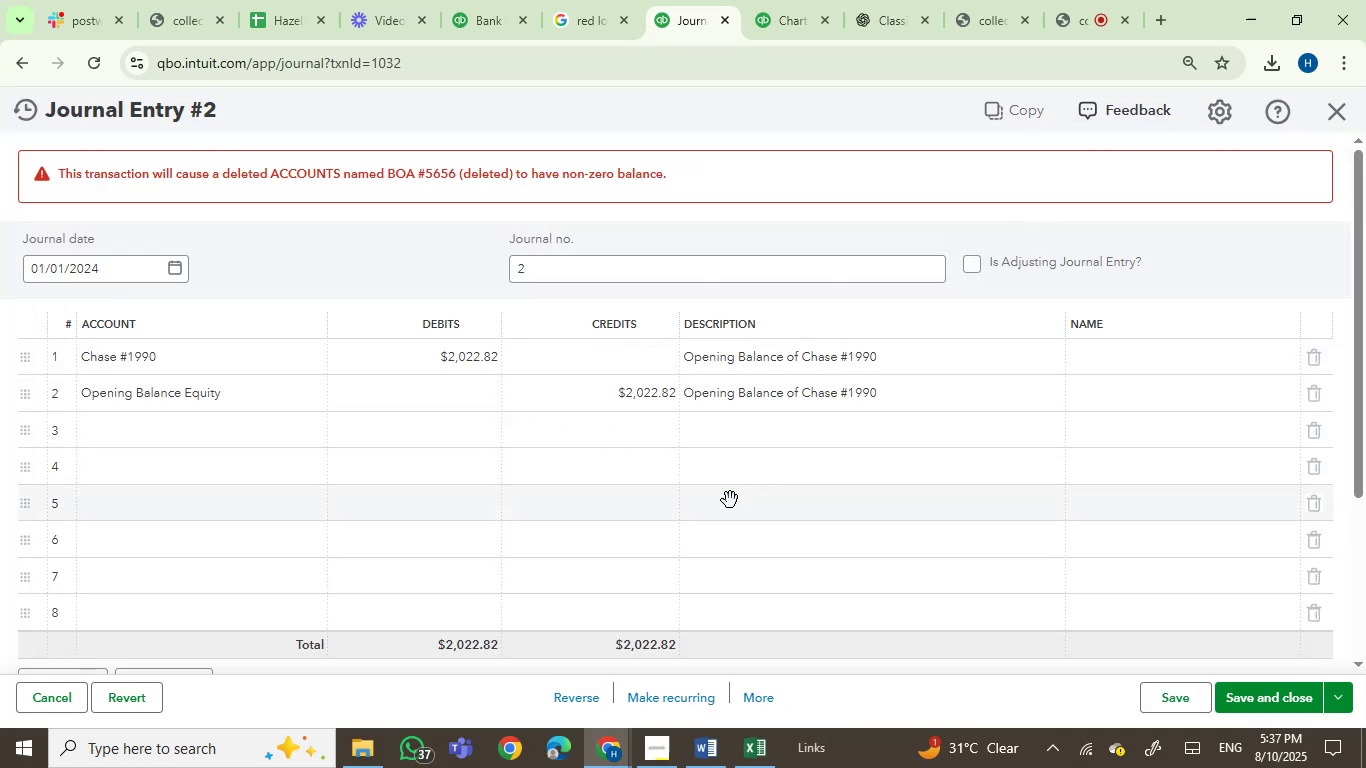 
left_click([758, 694])
 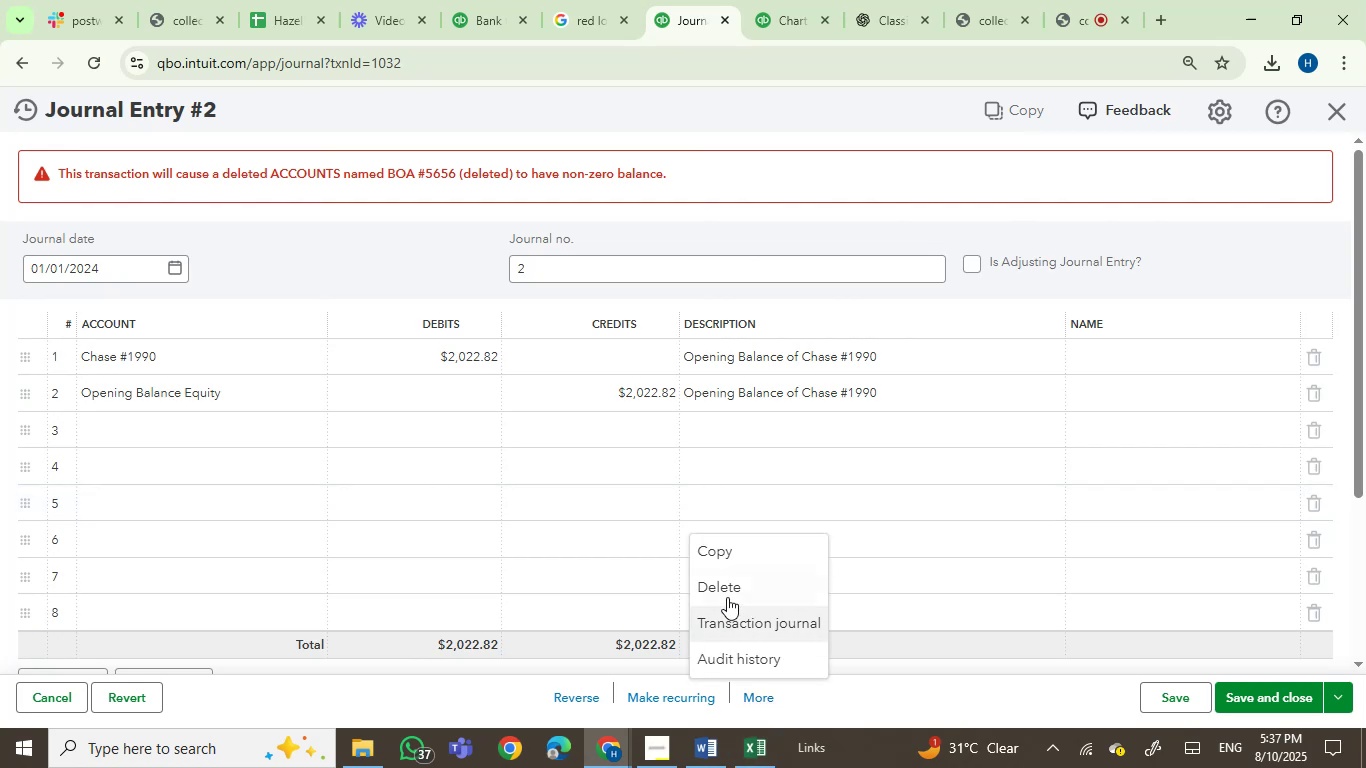 
left_click([731, 585])
 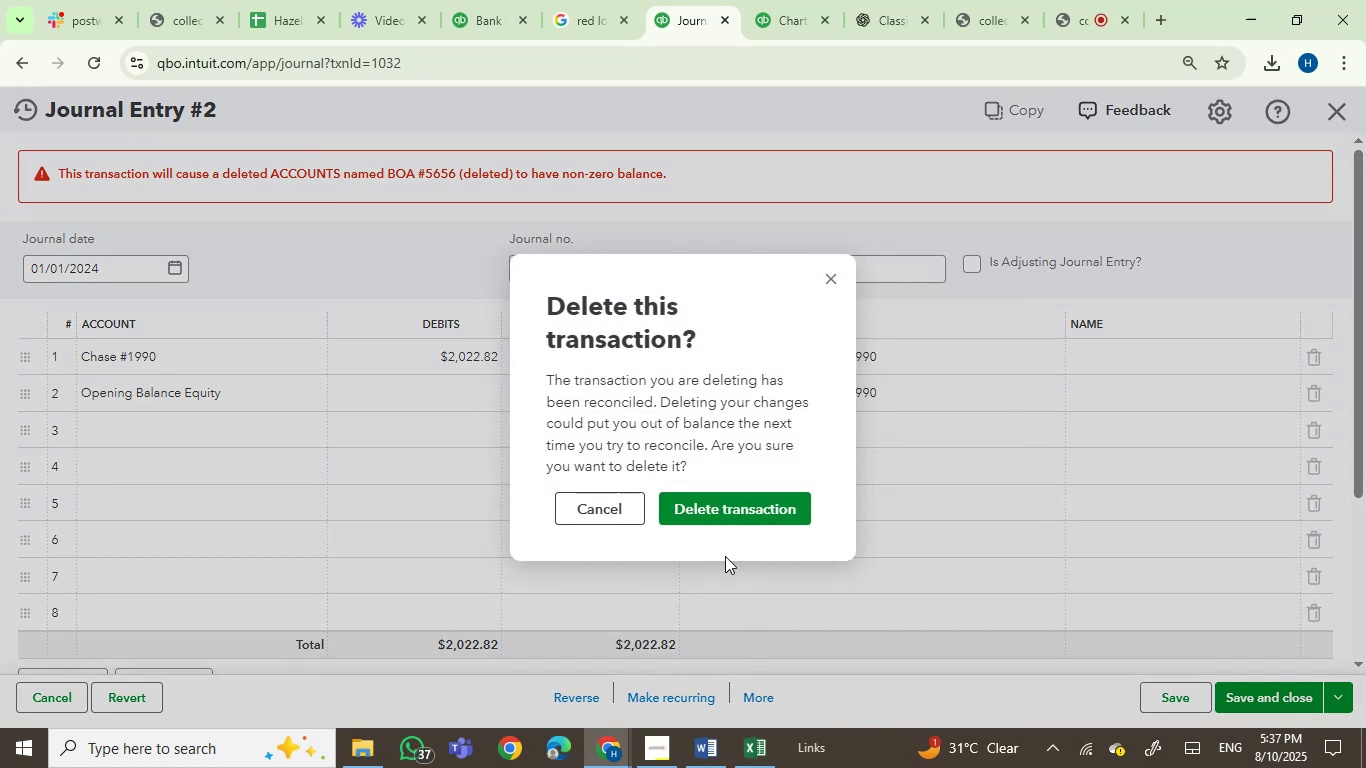 
left_click([734, 511])
 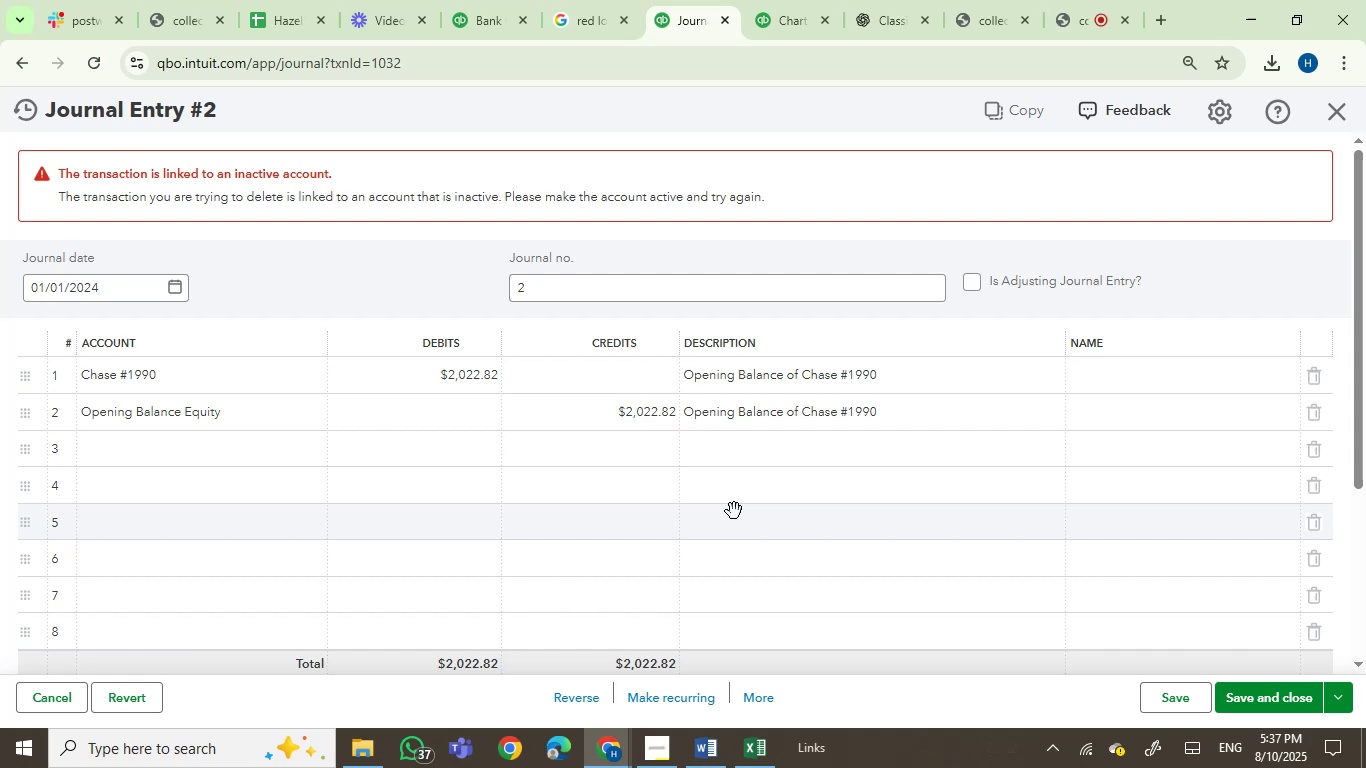 
wait(9.22)
 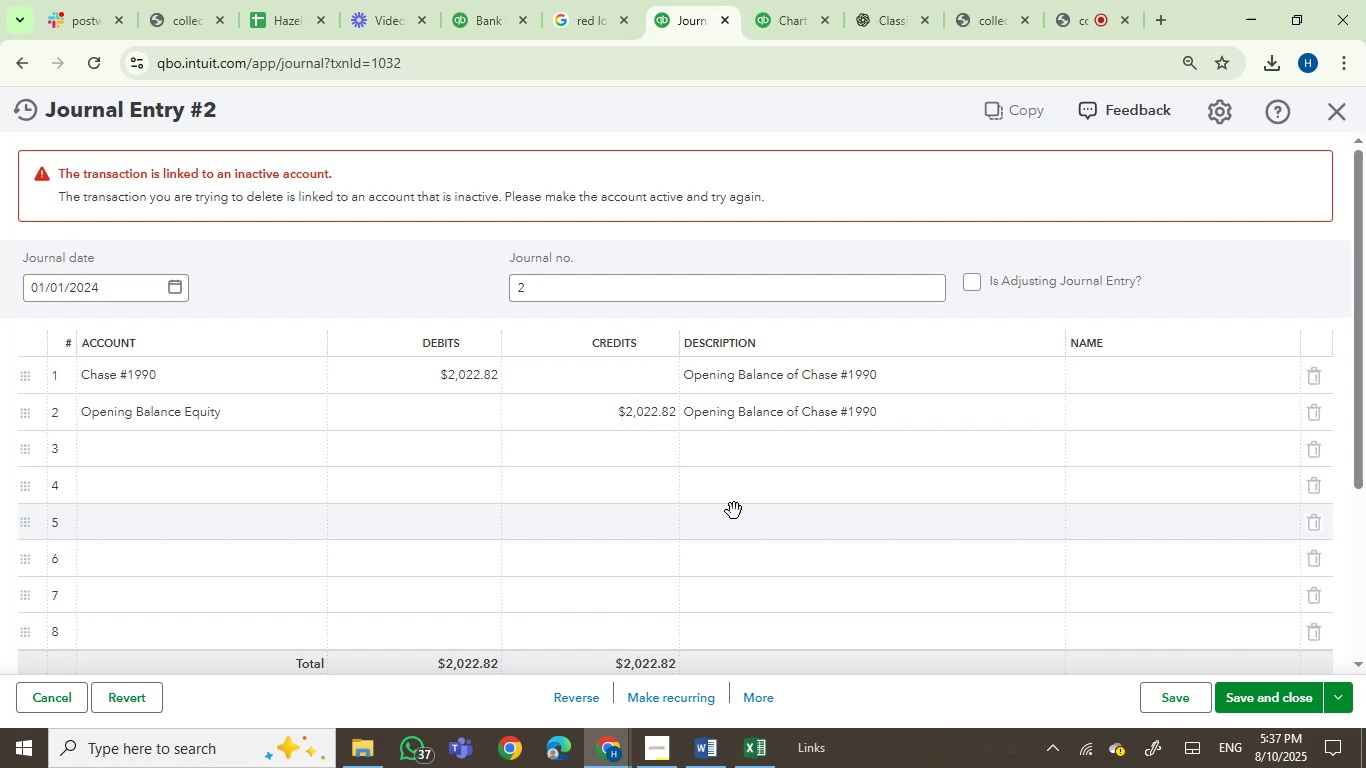 
left_click([764, 0])
 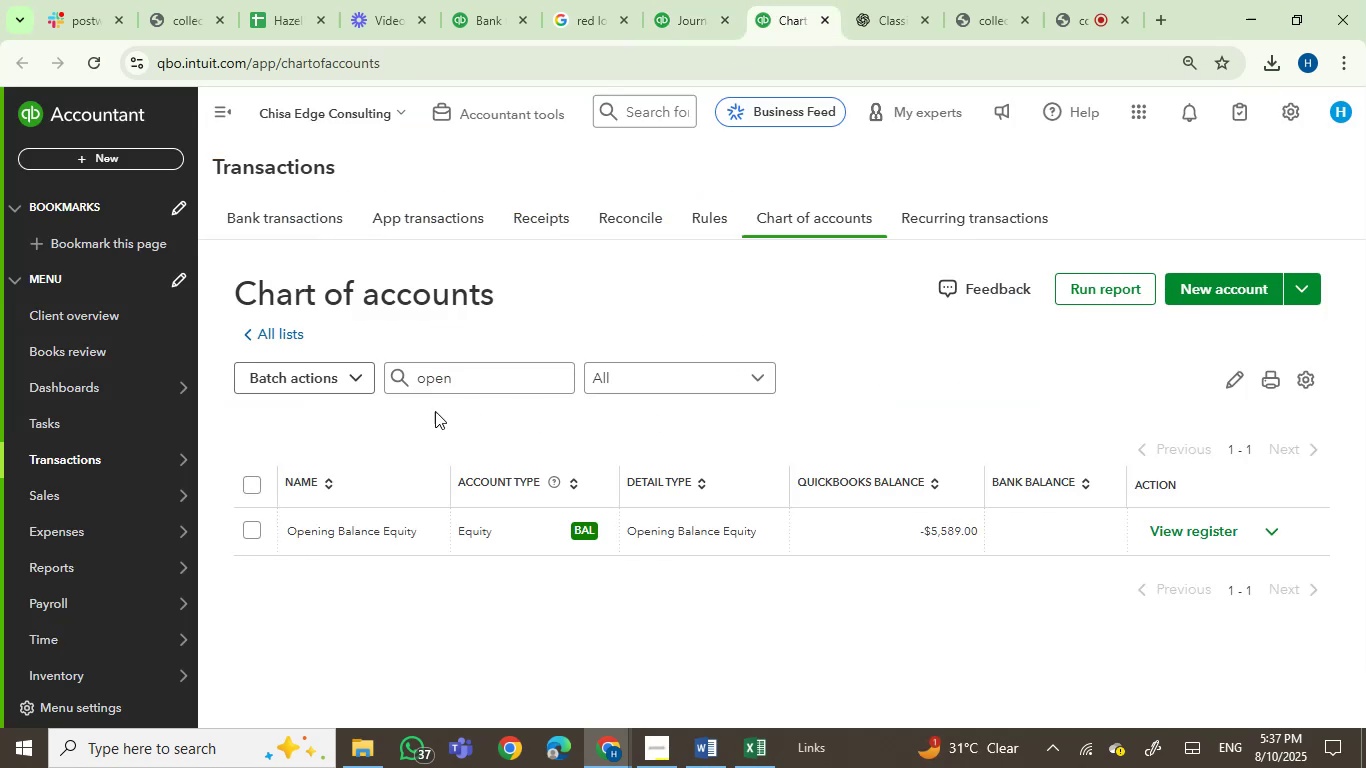 
left_click_drag(start_coordinate=[490, 367], to_coordinate=[353, 387])
 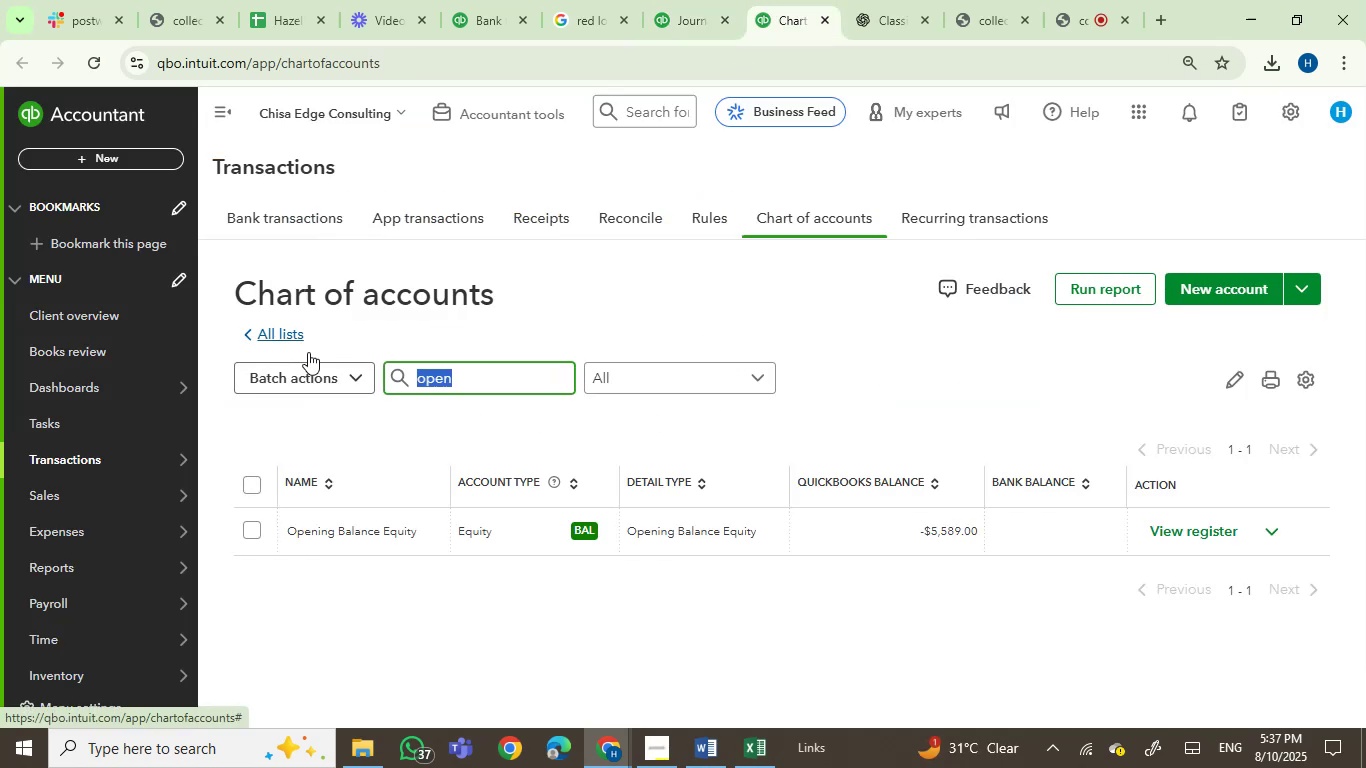 
key(Backspace)
type(boa)
 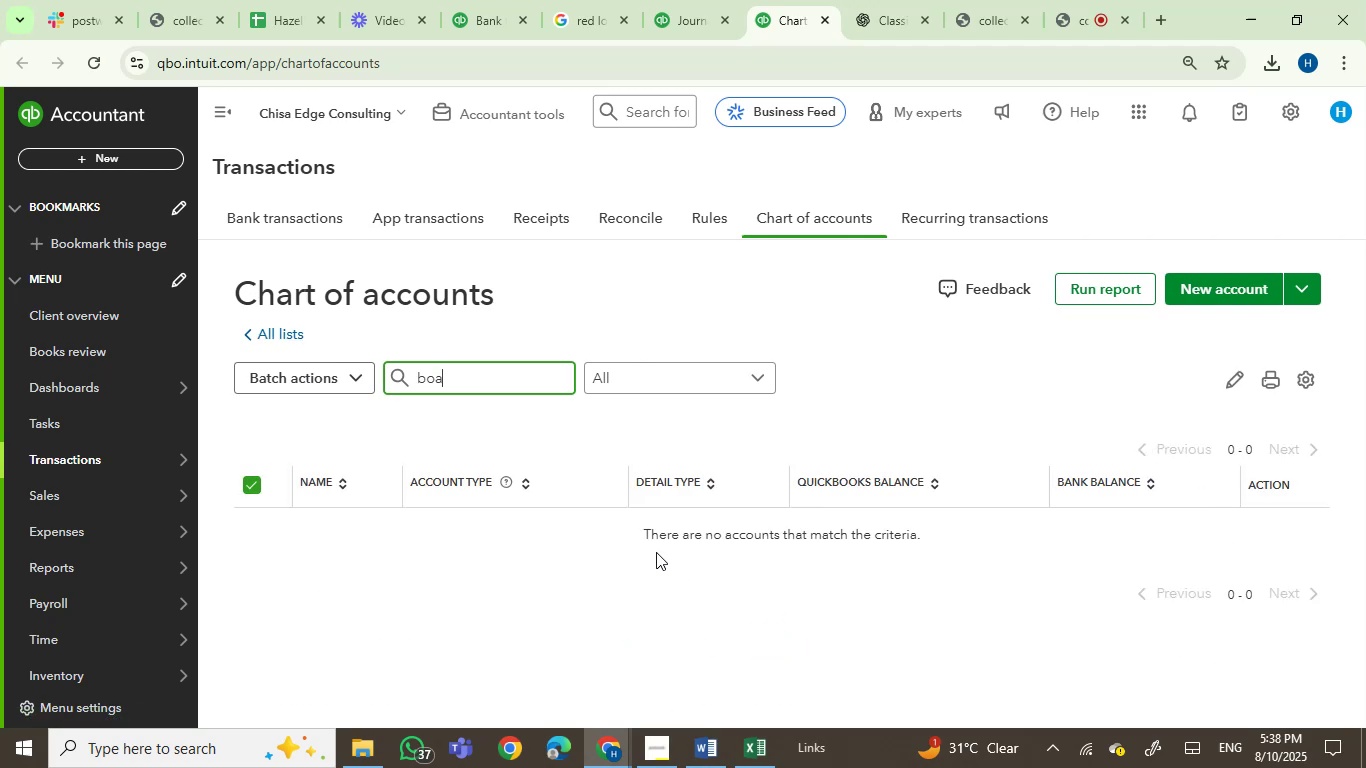 
wait(5.07)
 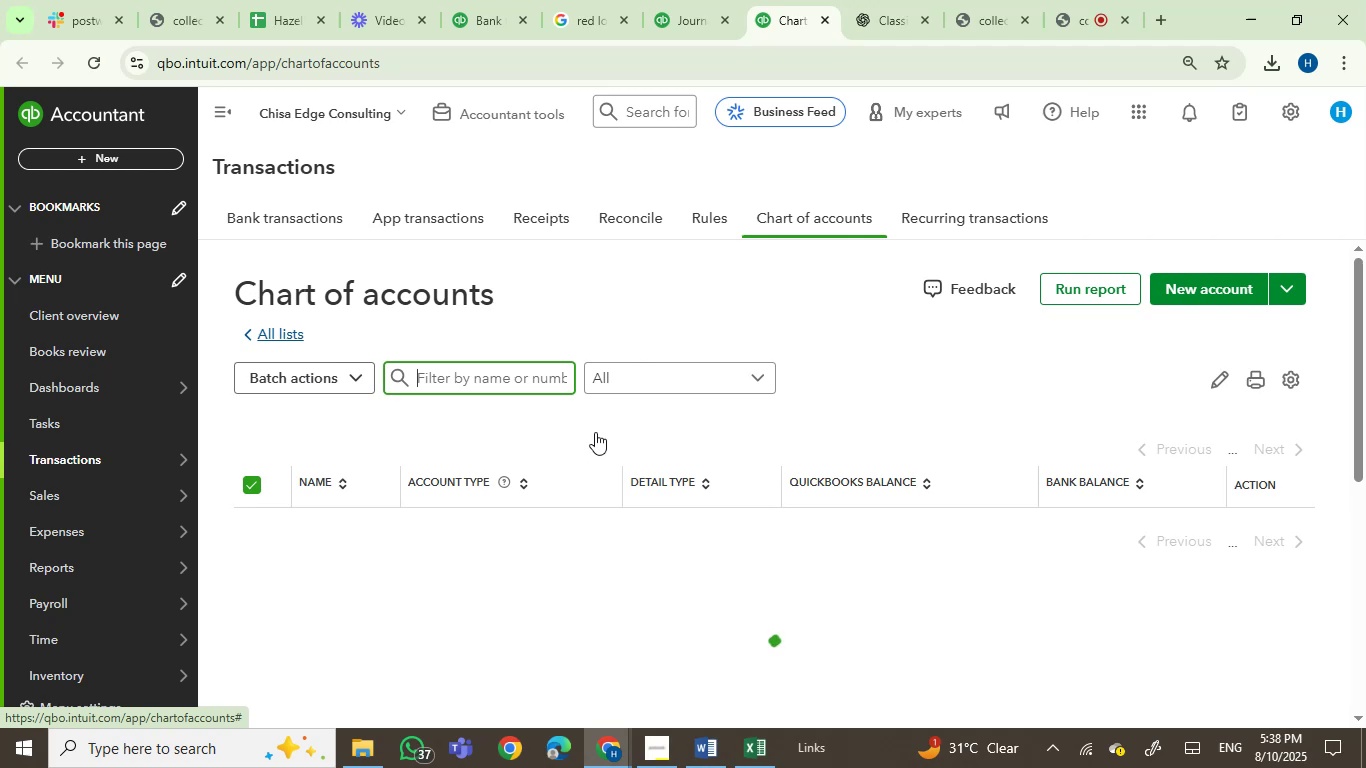 
key(Backspace)
 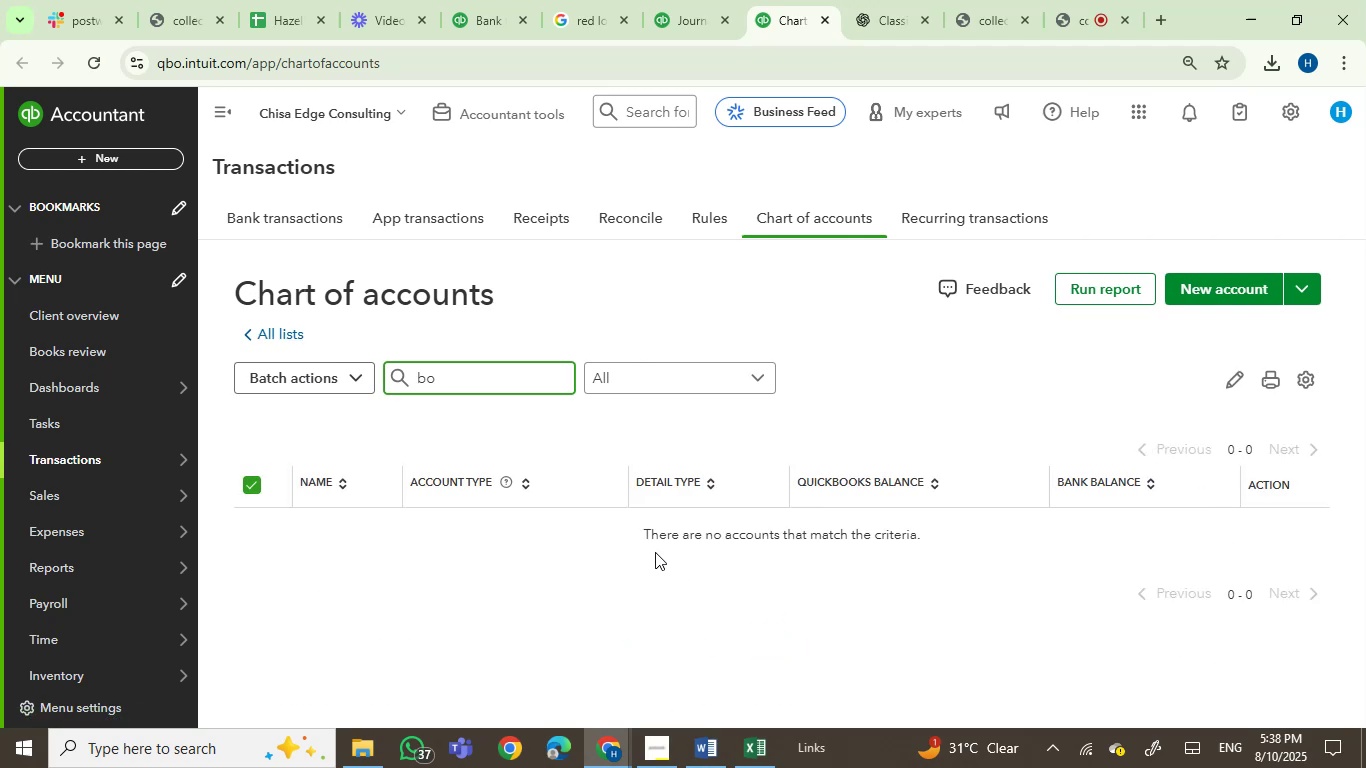 
key(Backspace)
 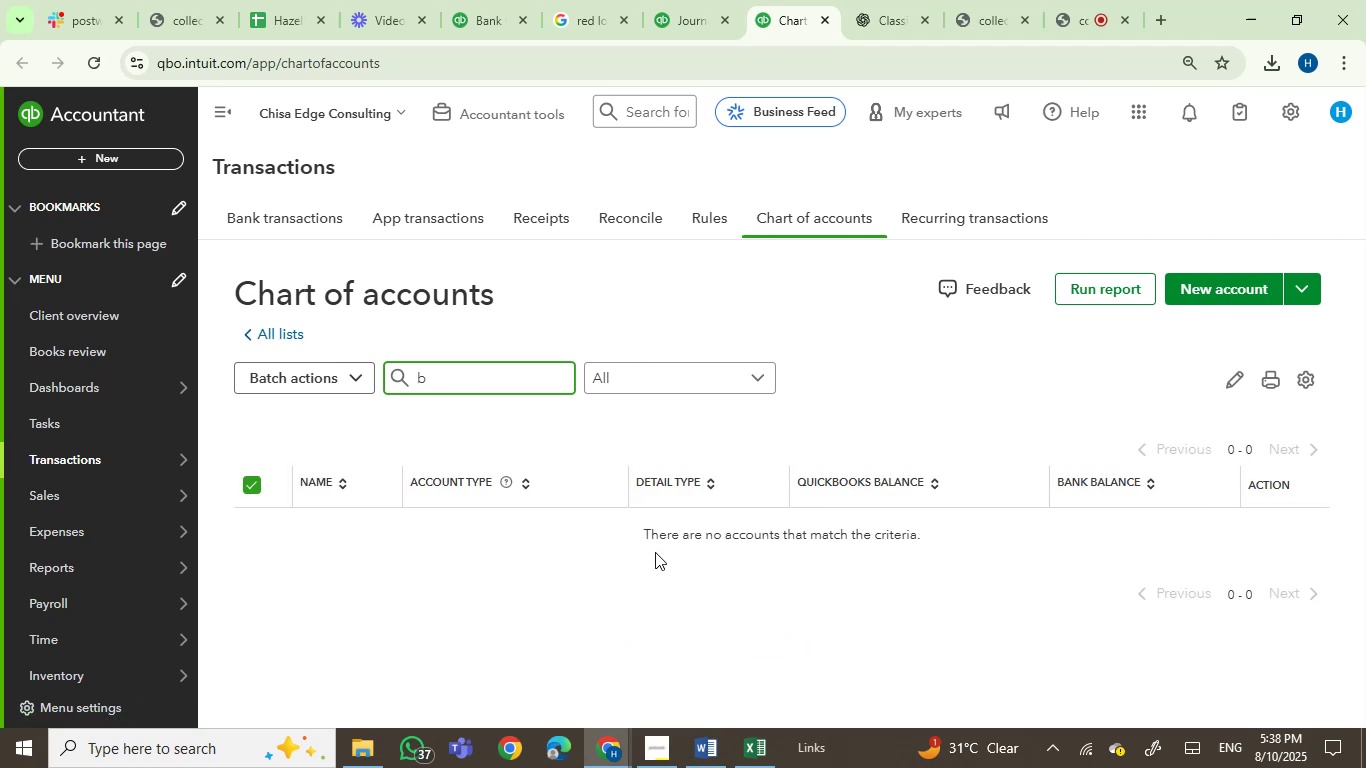 
key(Backspace)
 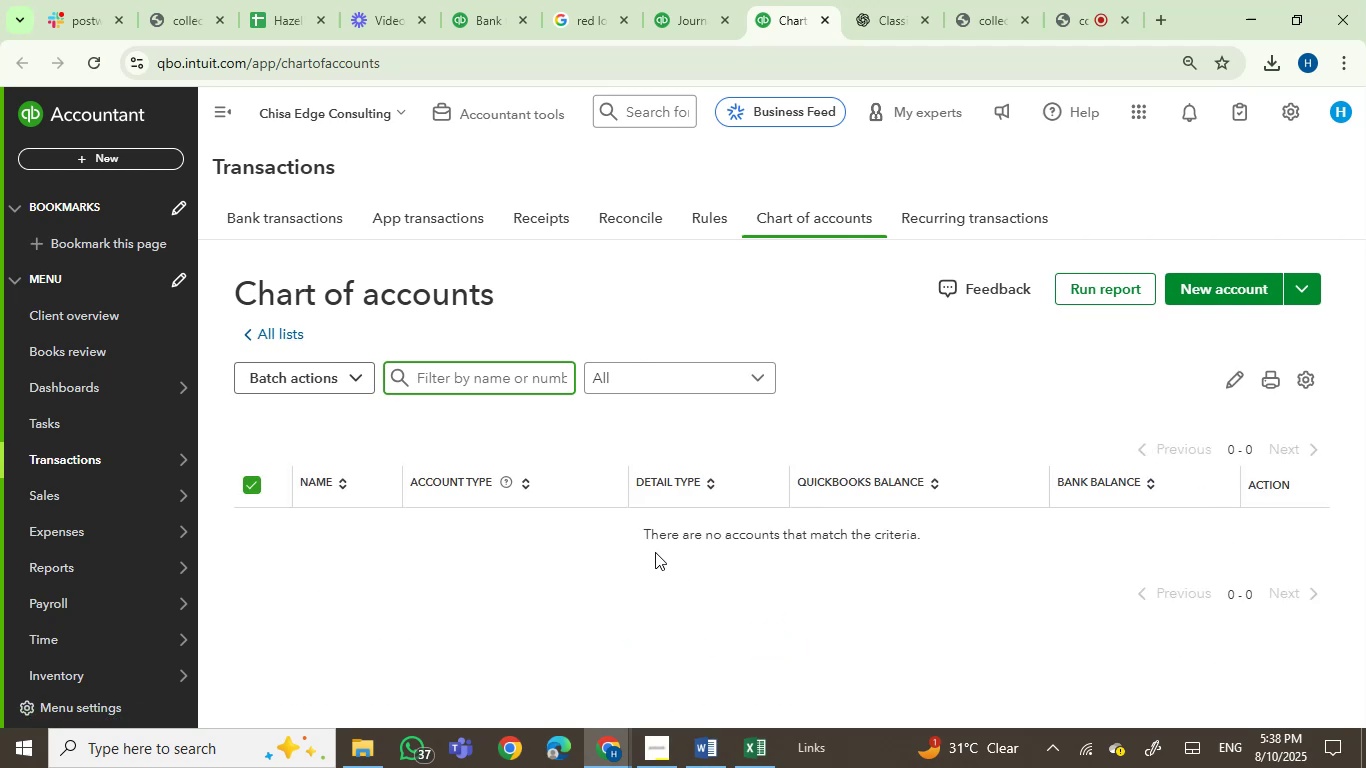 
key(Backspace)
 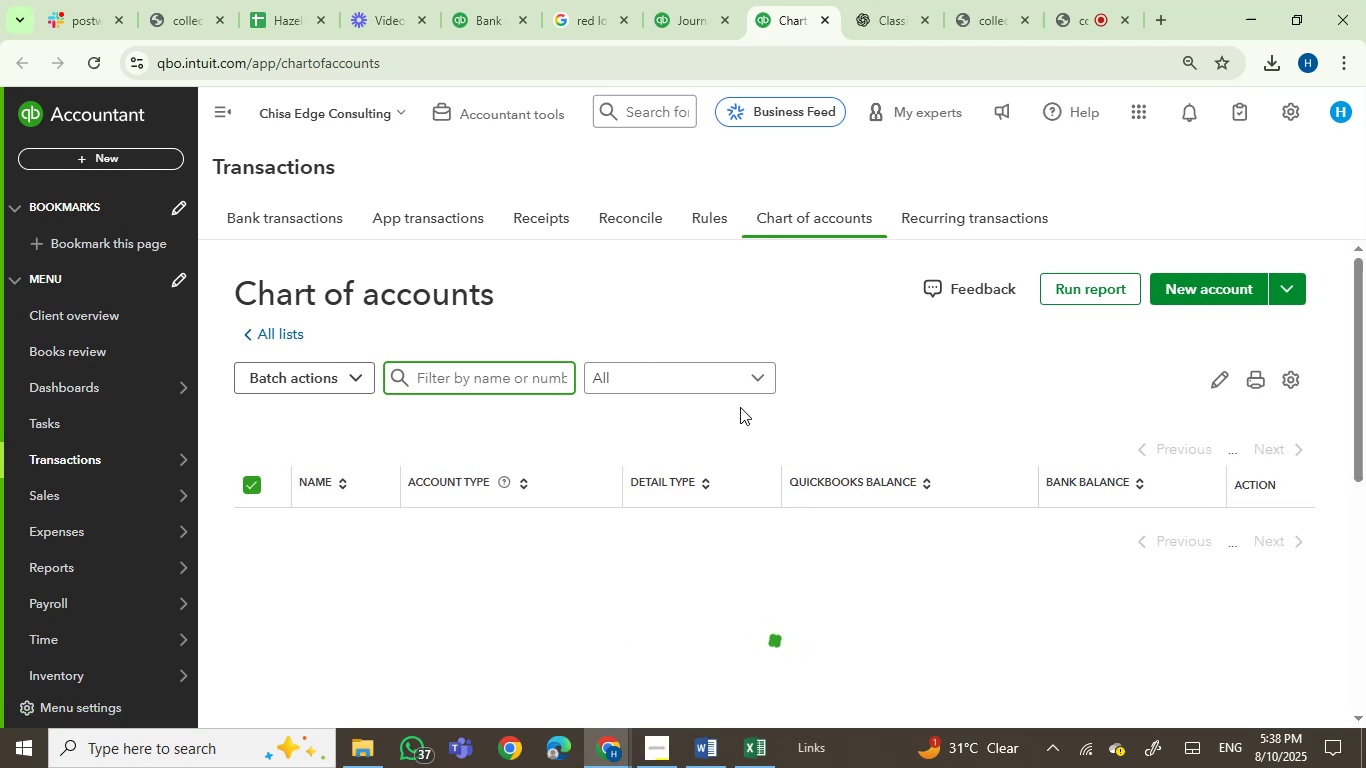 
left_click([760, 383])
 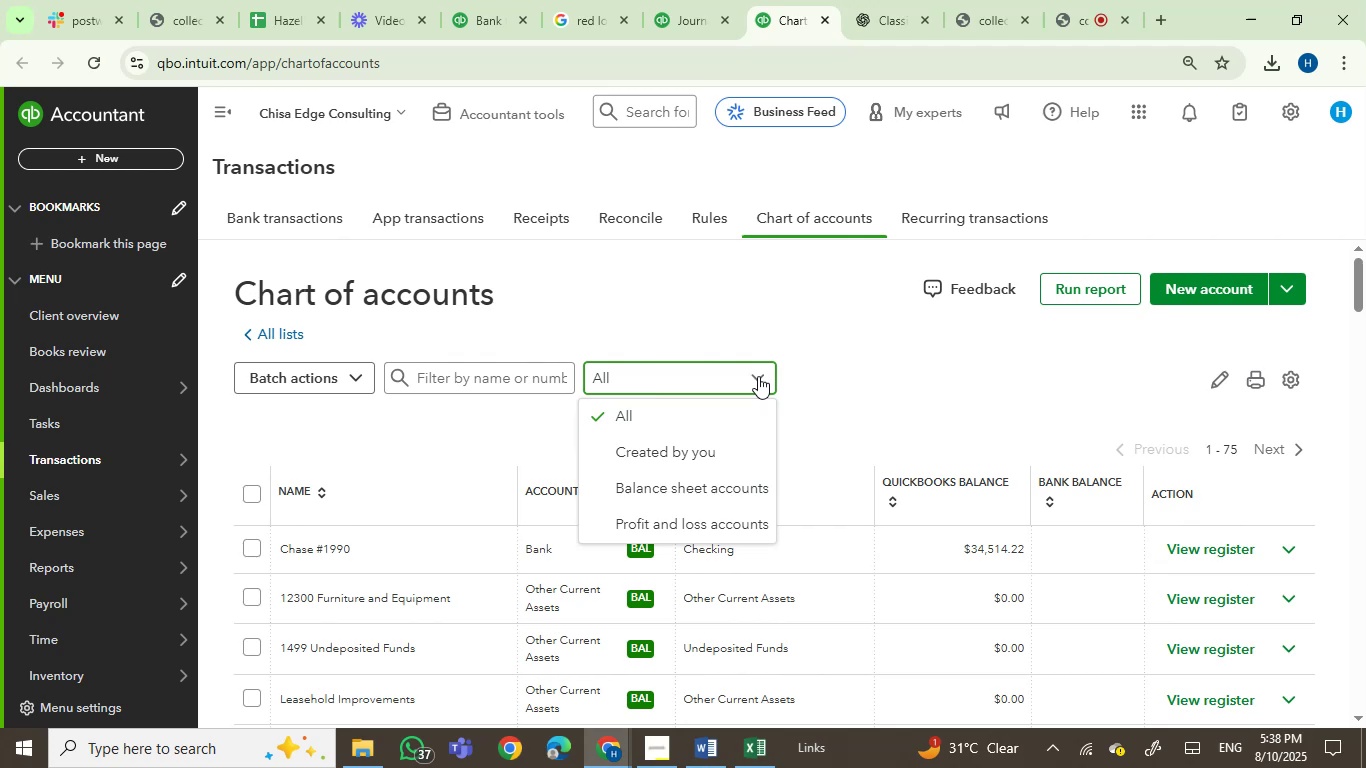 
double_click([758, 376])
 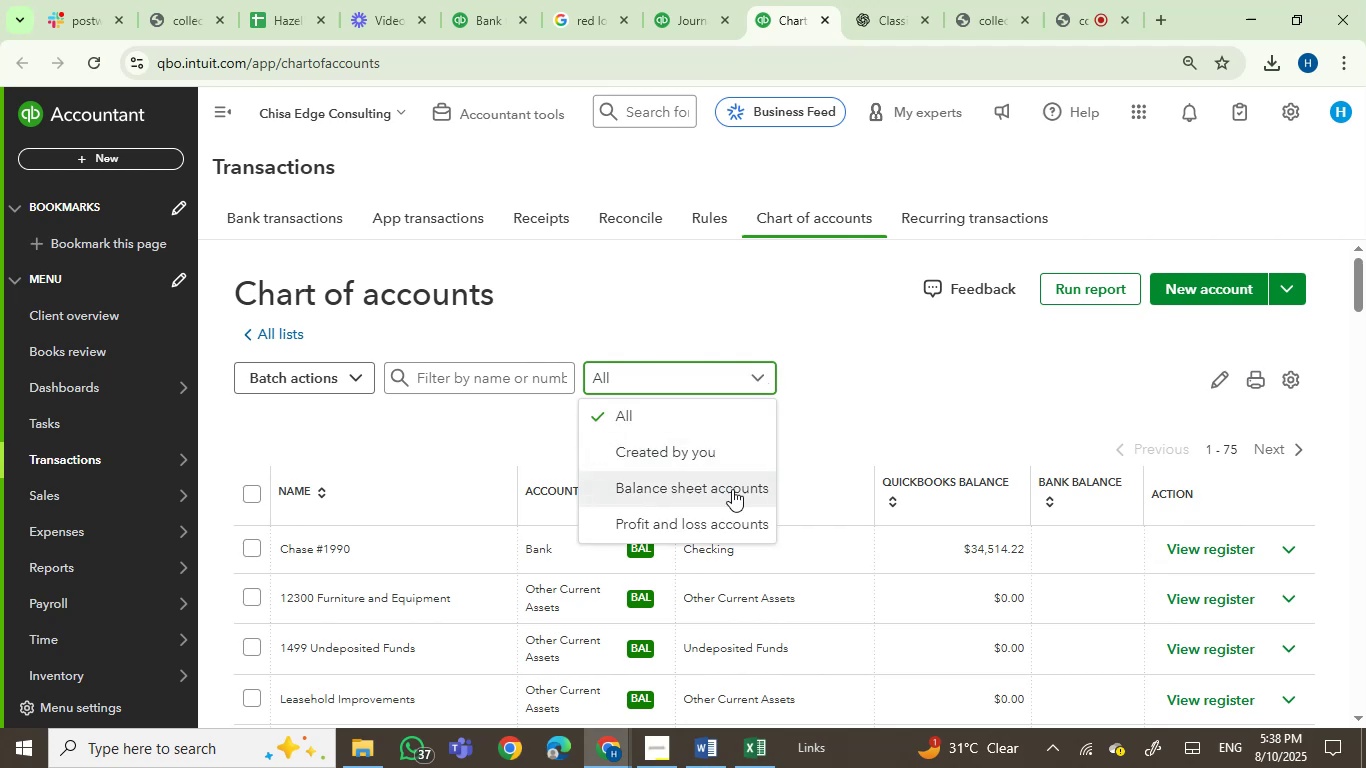 
left_click([907, 411])
 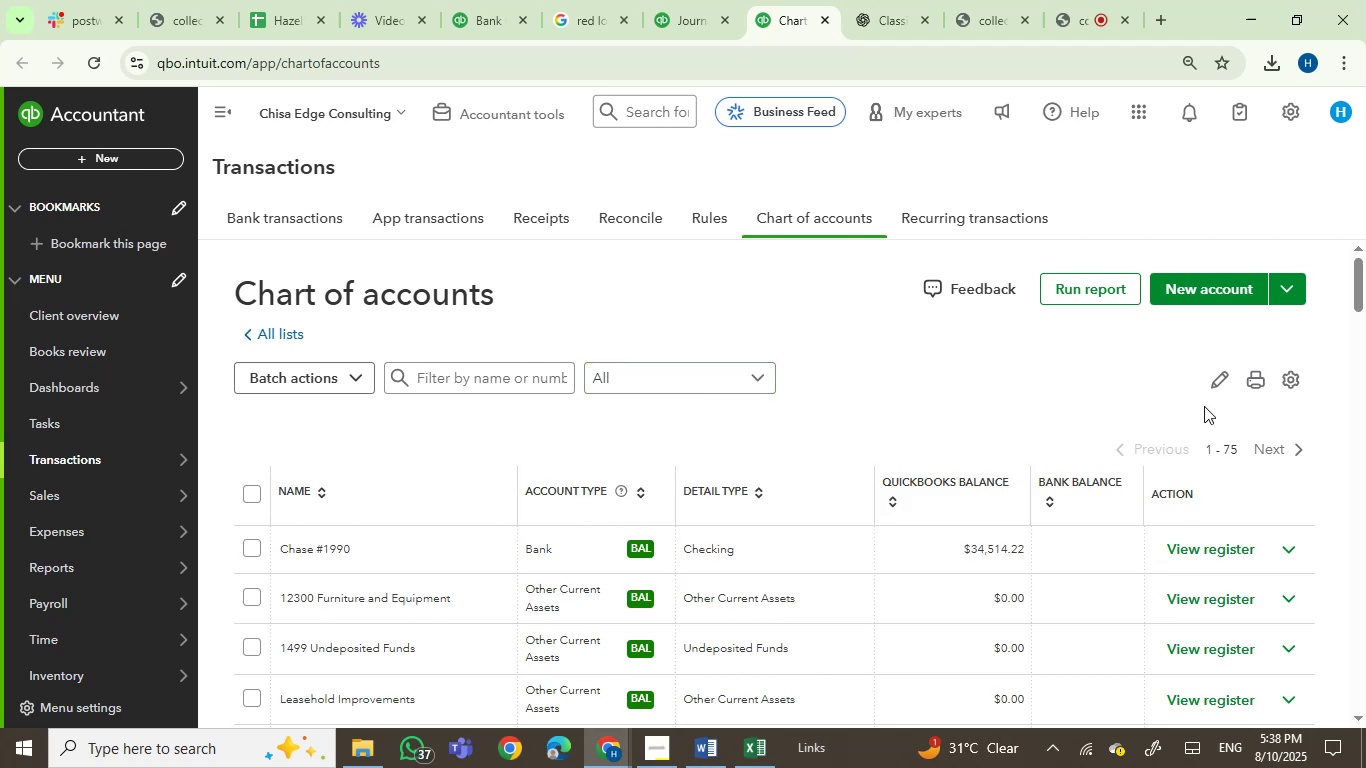 
left_click([1295, 292])
 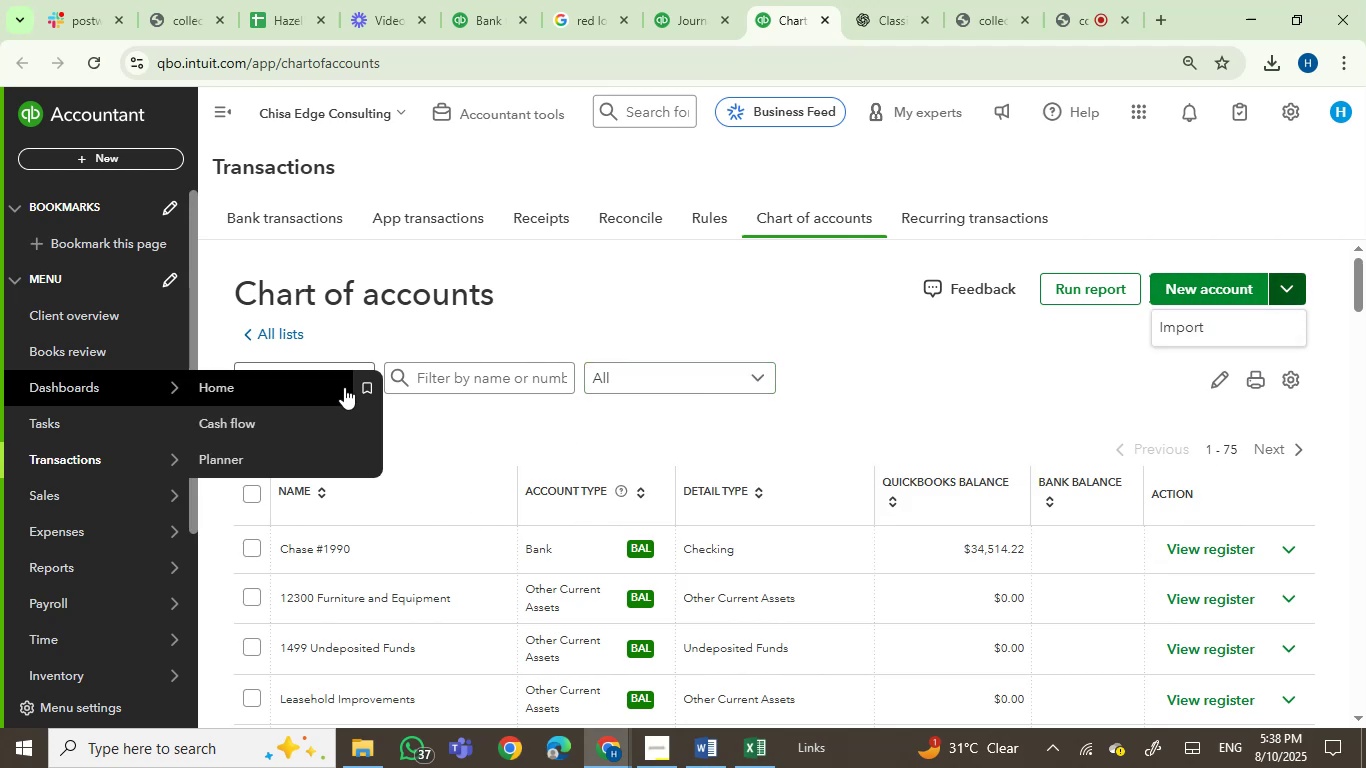 
left_click([346, 384])
 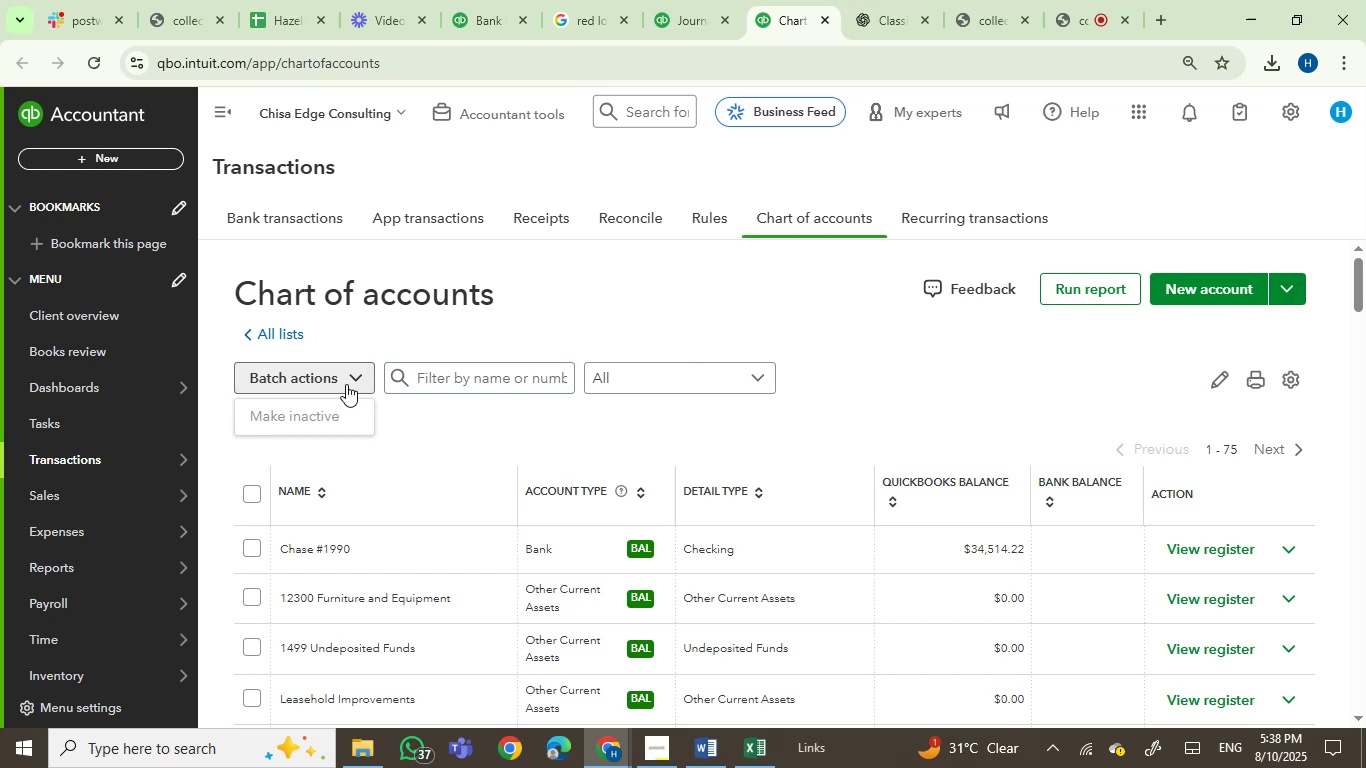 
left_click([422, 421])
 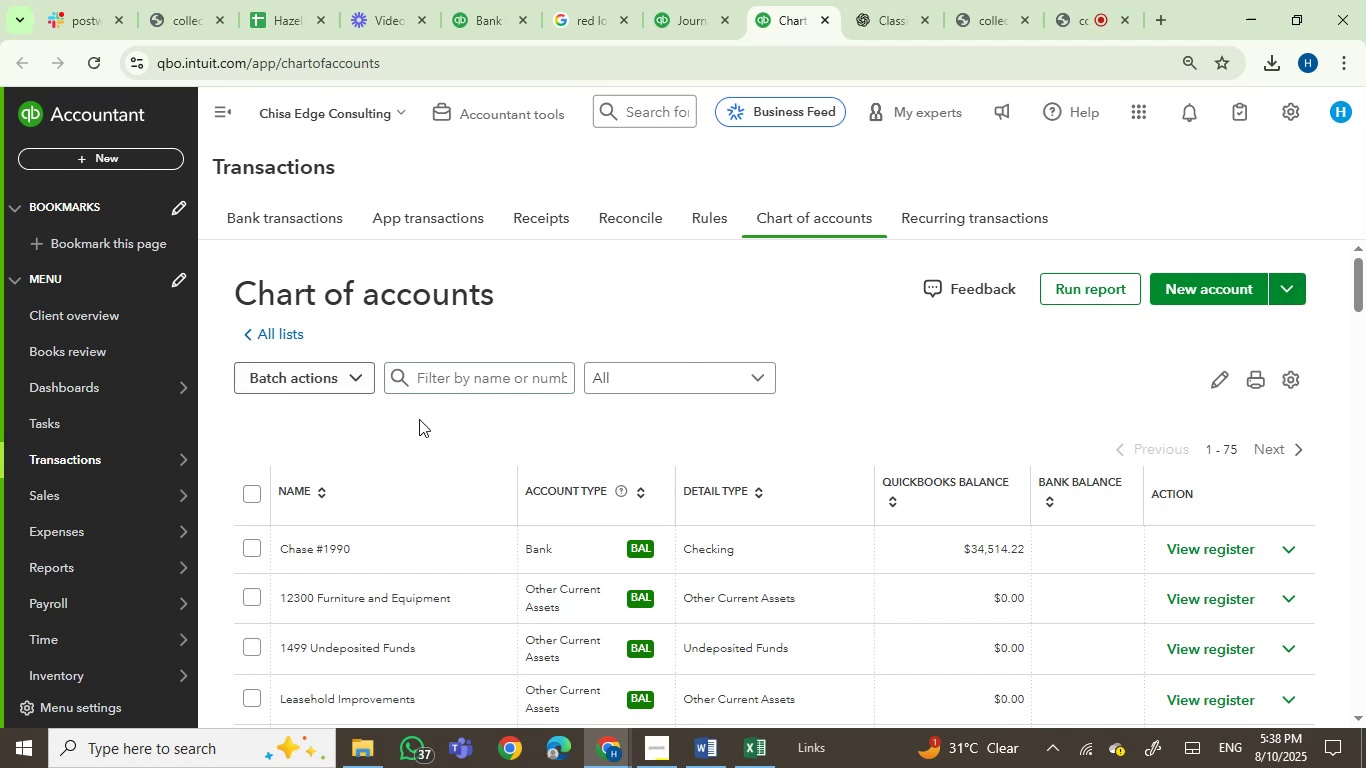 
scroll: coordinate [707, 436], scroll_direction: down, amount: 1.0
 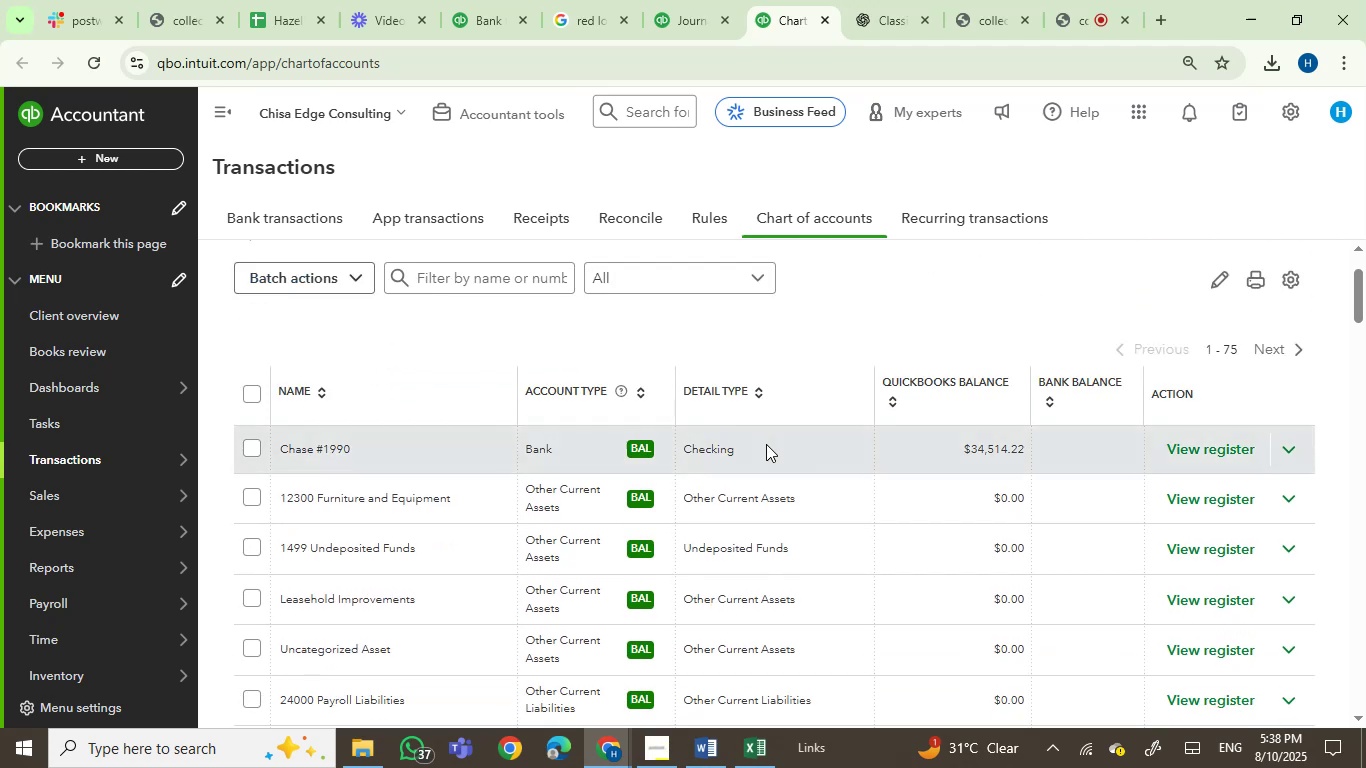 
scroll: coordinate [766, 444], scroll_direction: up, amount: 2.0
 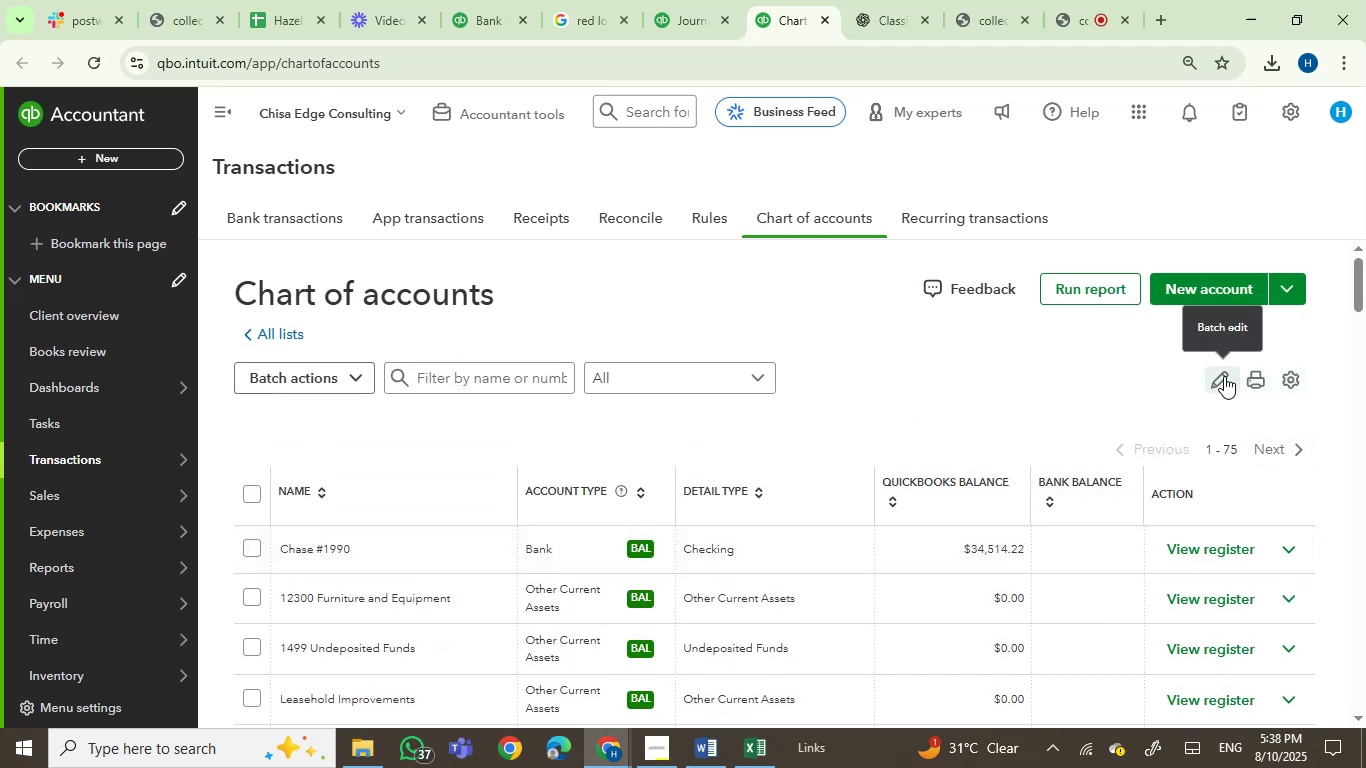 
wait(9.92)
 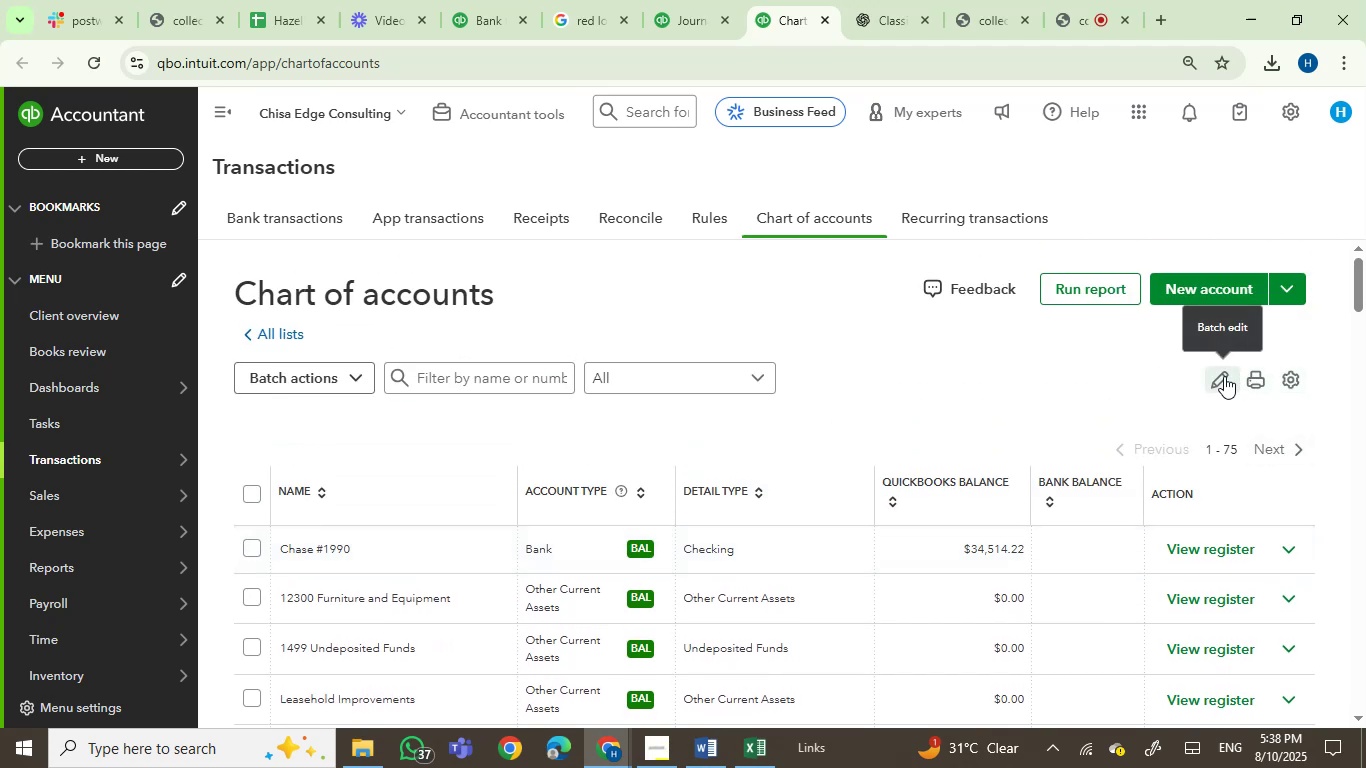 
left_click([691, 8])
 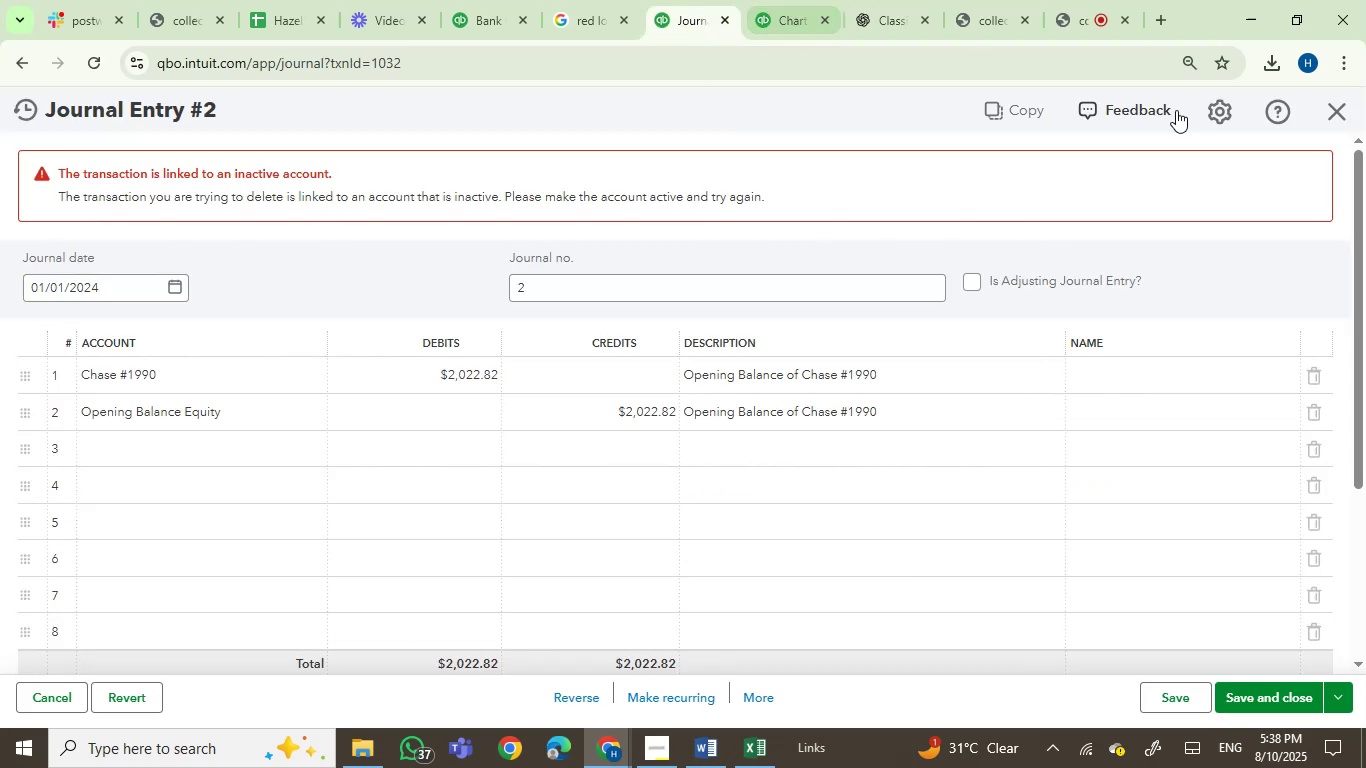 
left_click([1347, 111])
 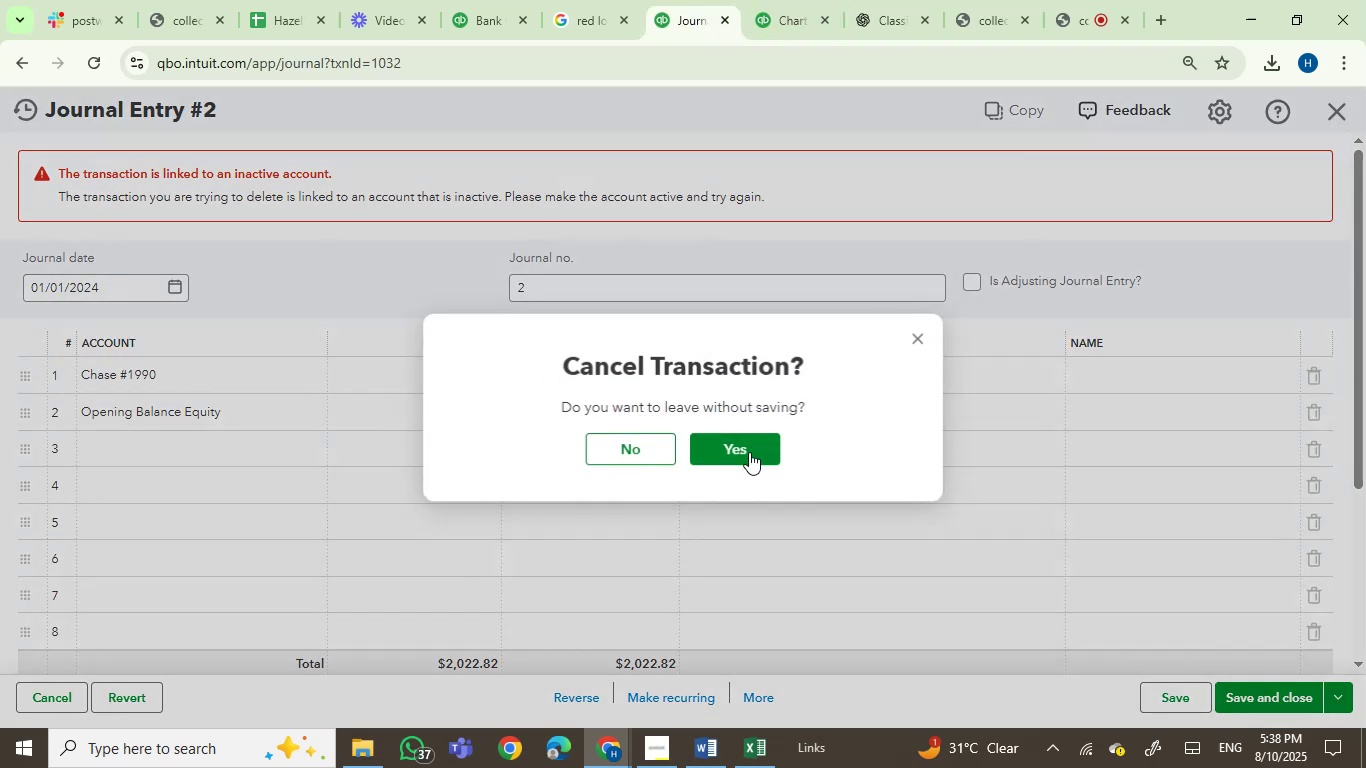 
left_click([749, 452])
 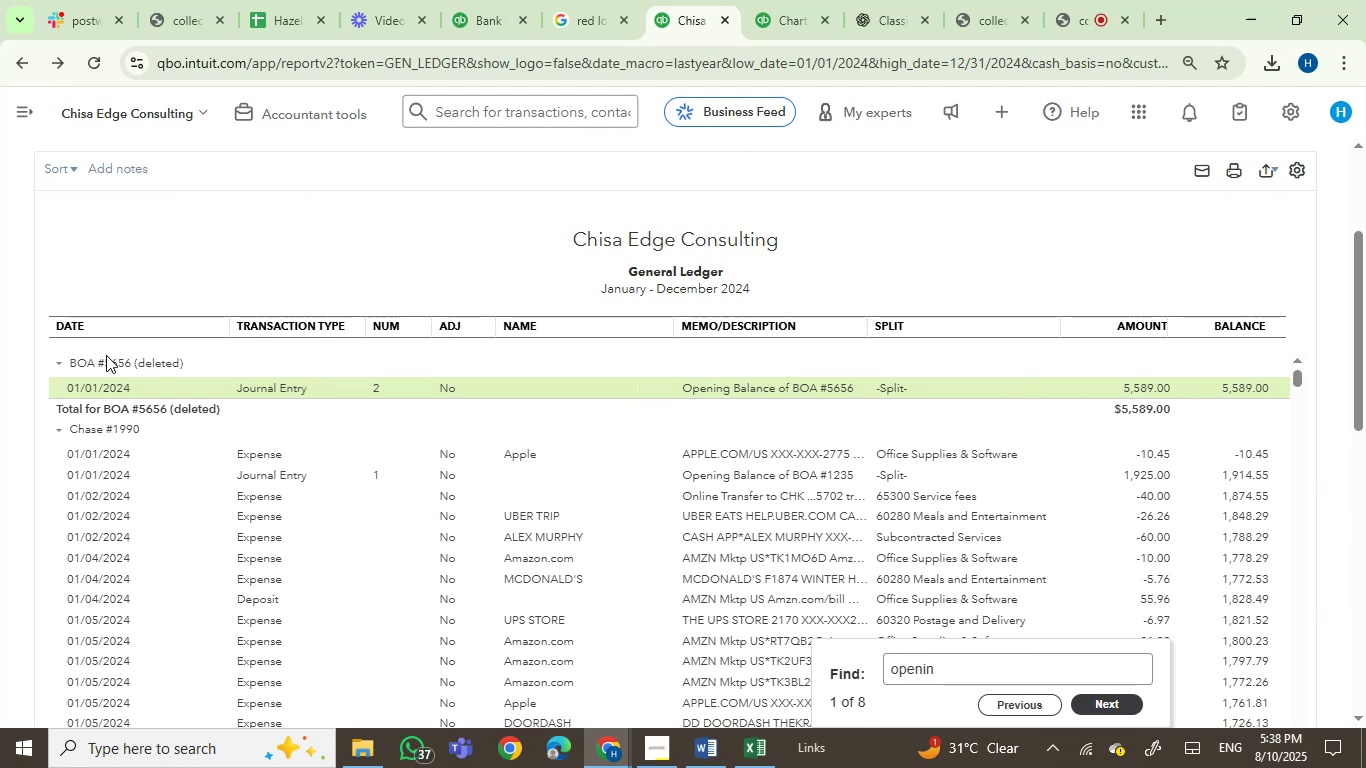 
left_click([143, 358])
 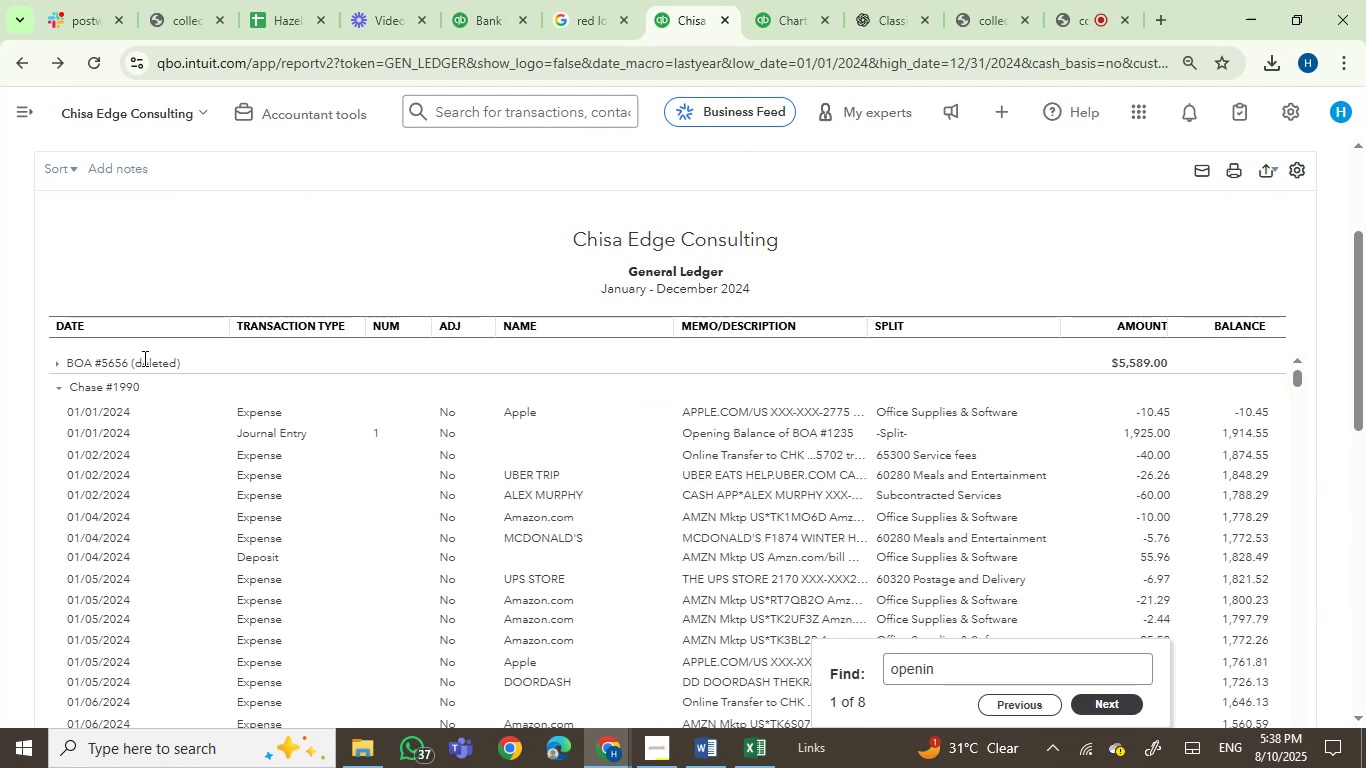 
left_click([143, 358])
 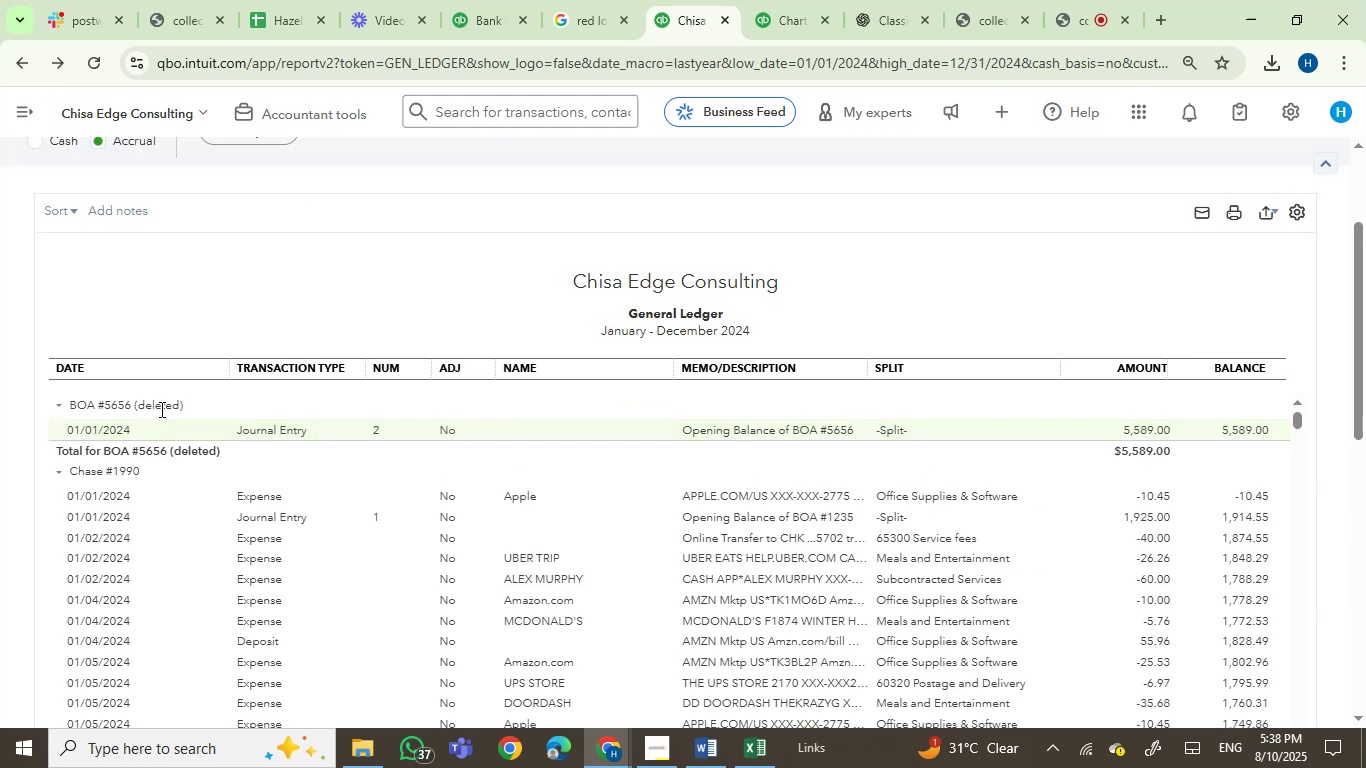 
wait(5.42)
 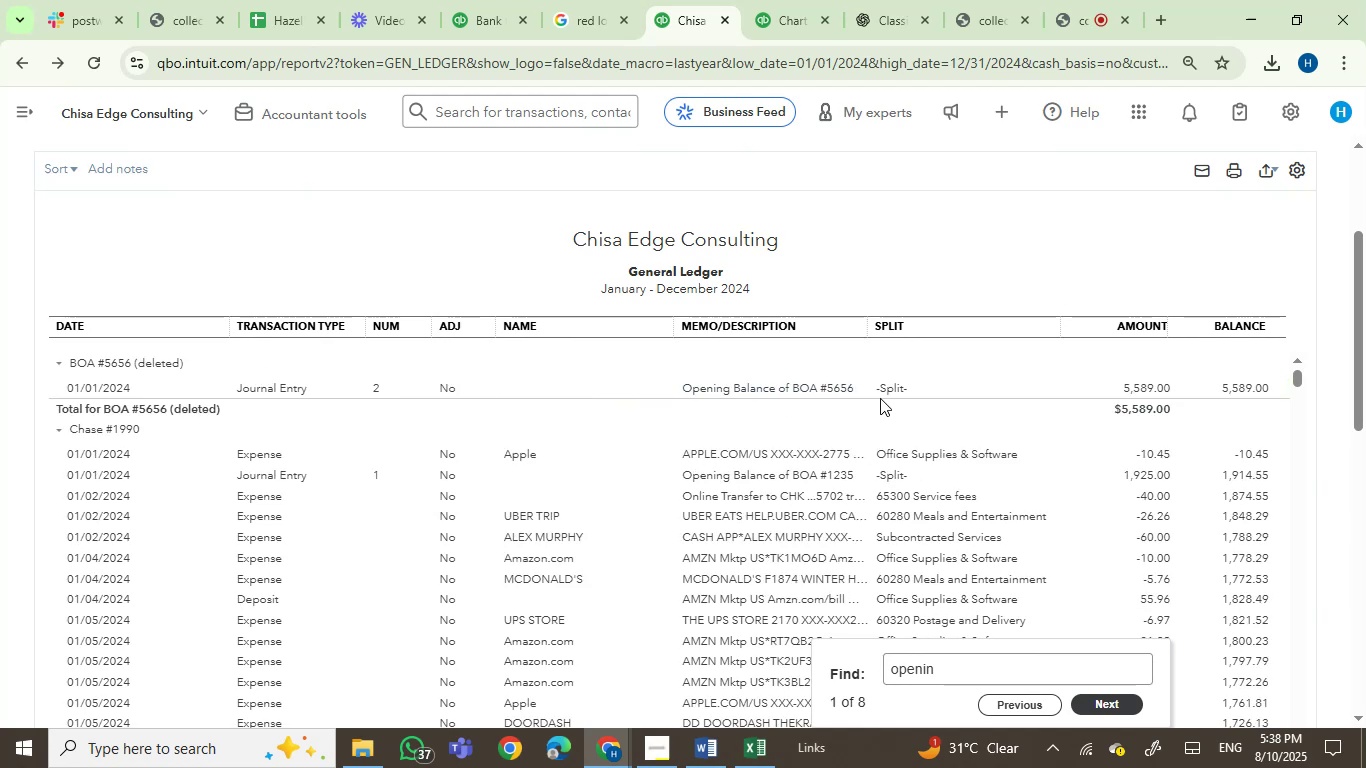 
double_click([157, 409])
 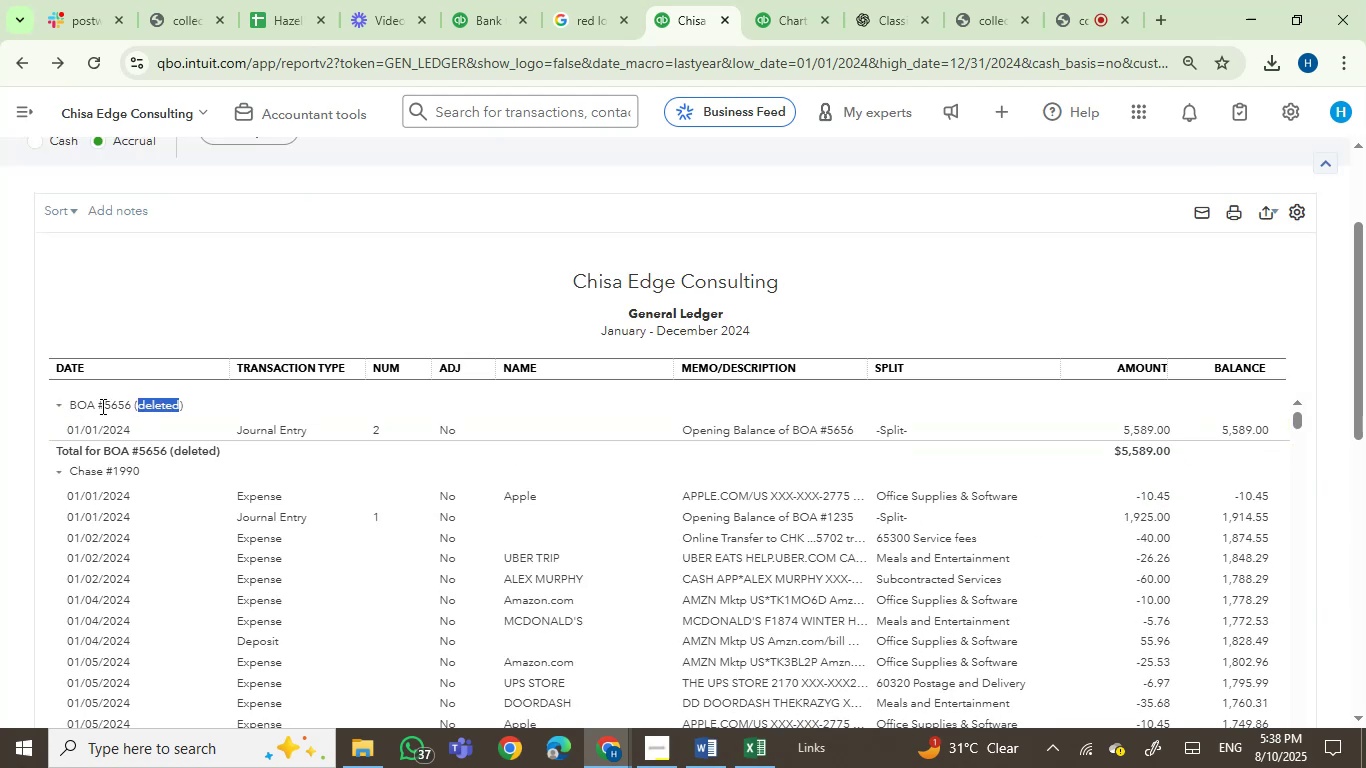 
double_click([101, 406])
 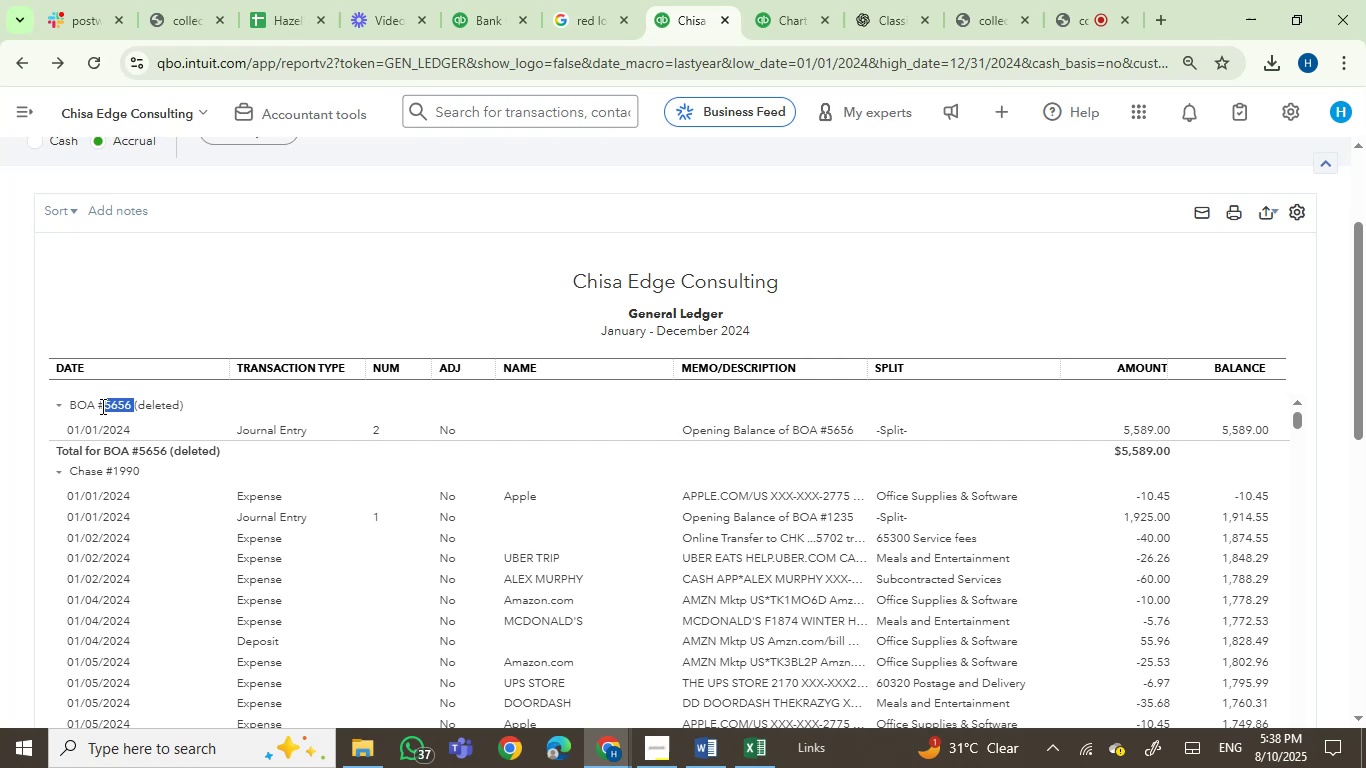 
left_click([101, 406])
 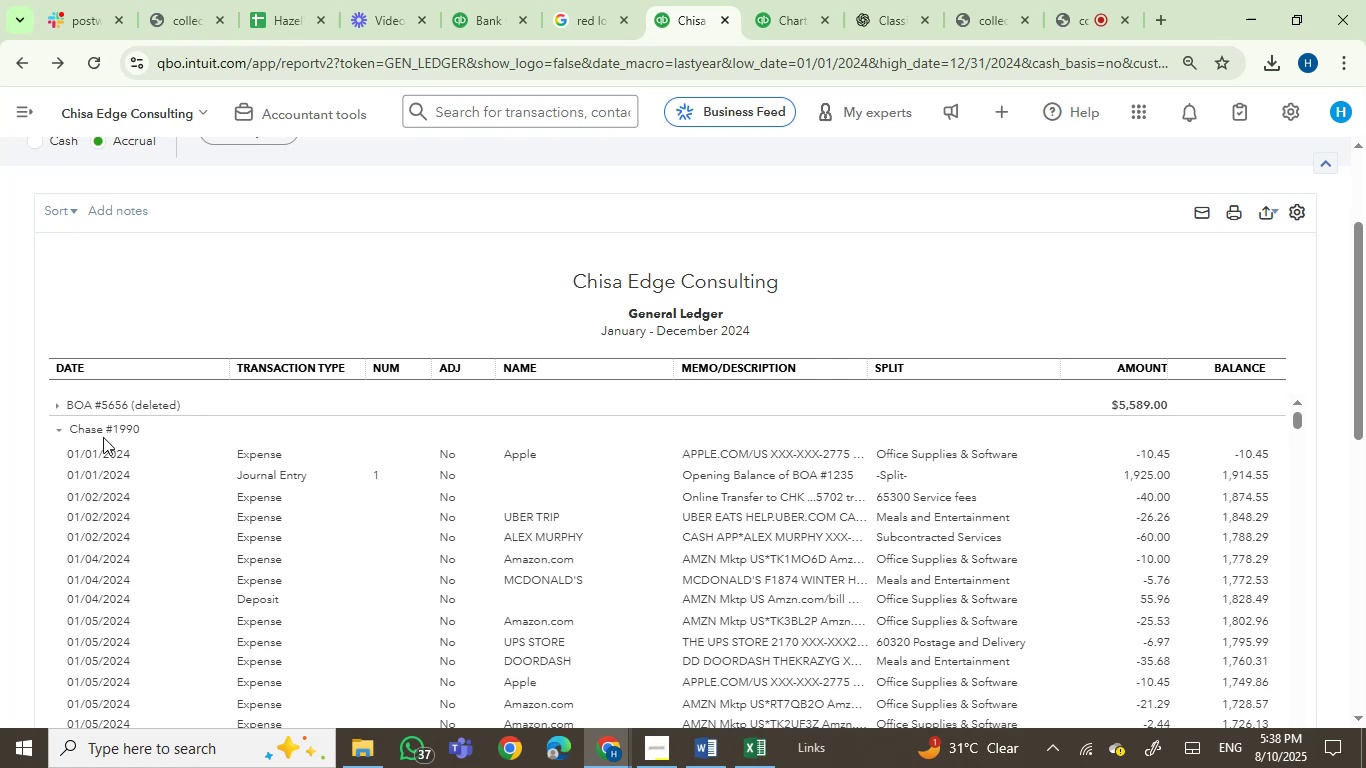 
left_click([104, 428])
 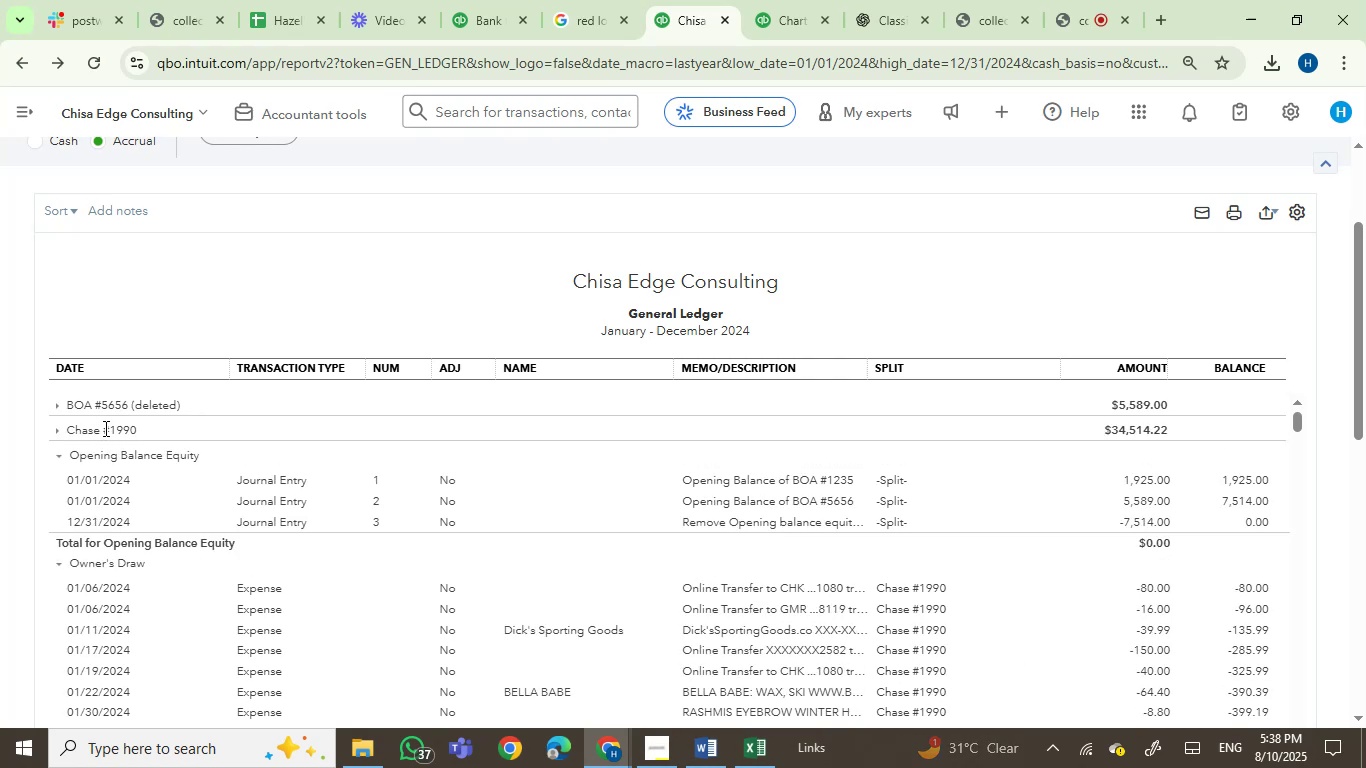 
left_click([104, 428])
 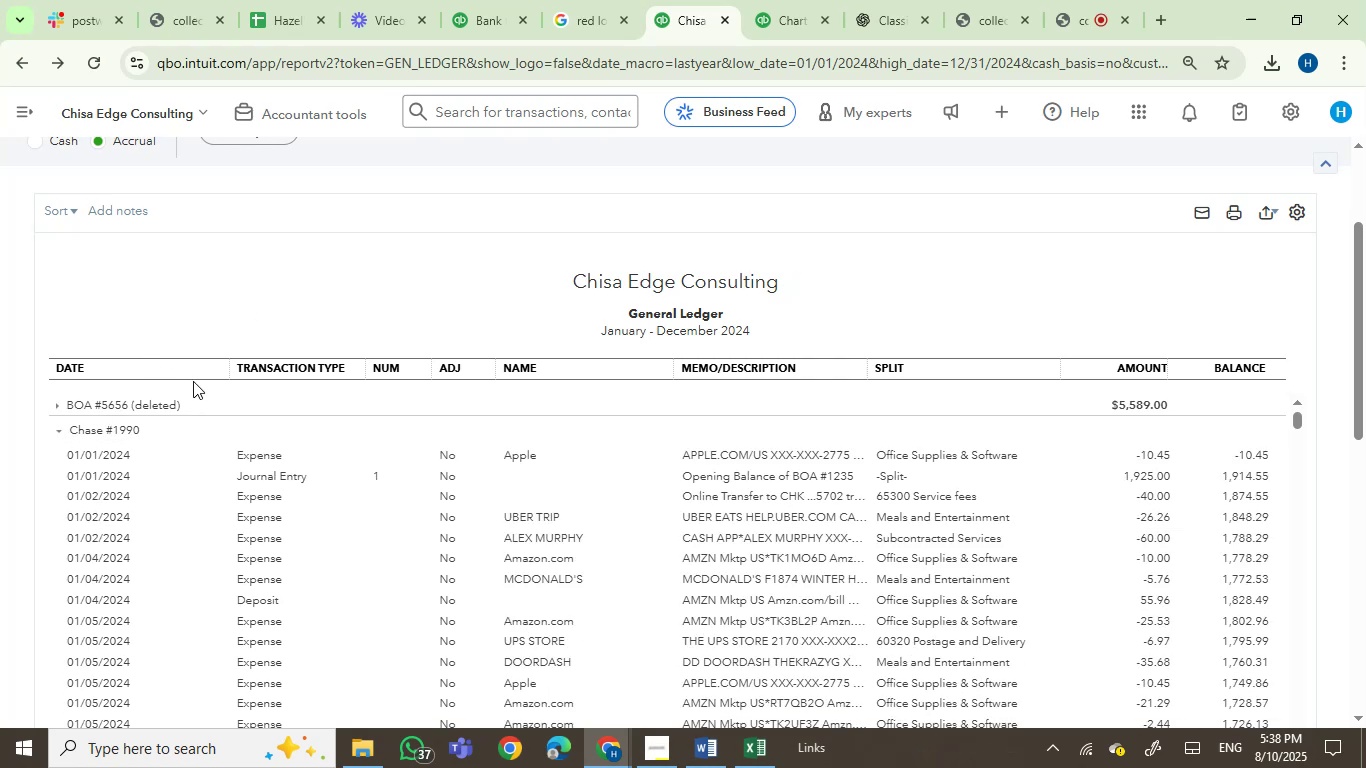 
left_click([150, 402])
 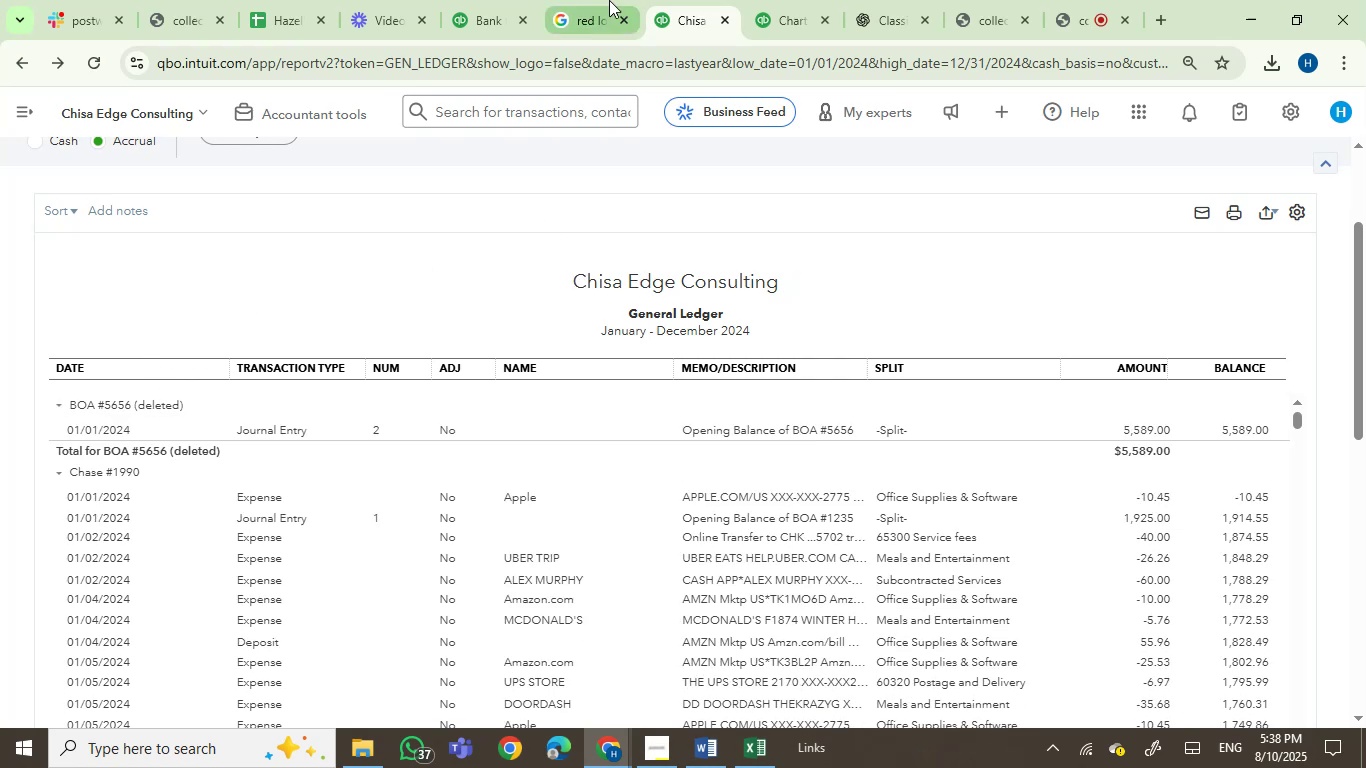 
left_click([476, 6])
 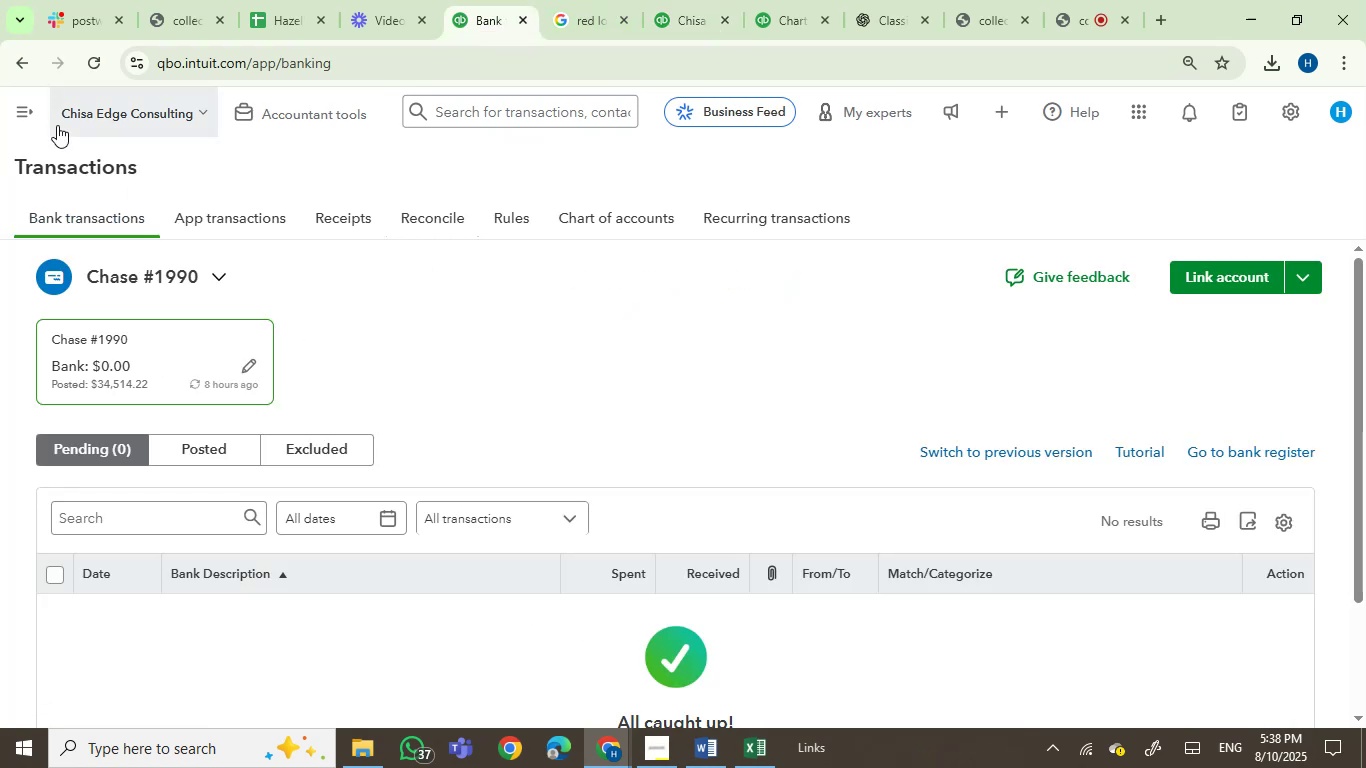 
left_click([17, 98])
 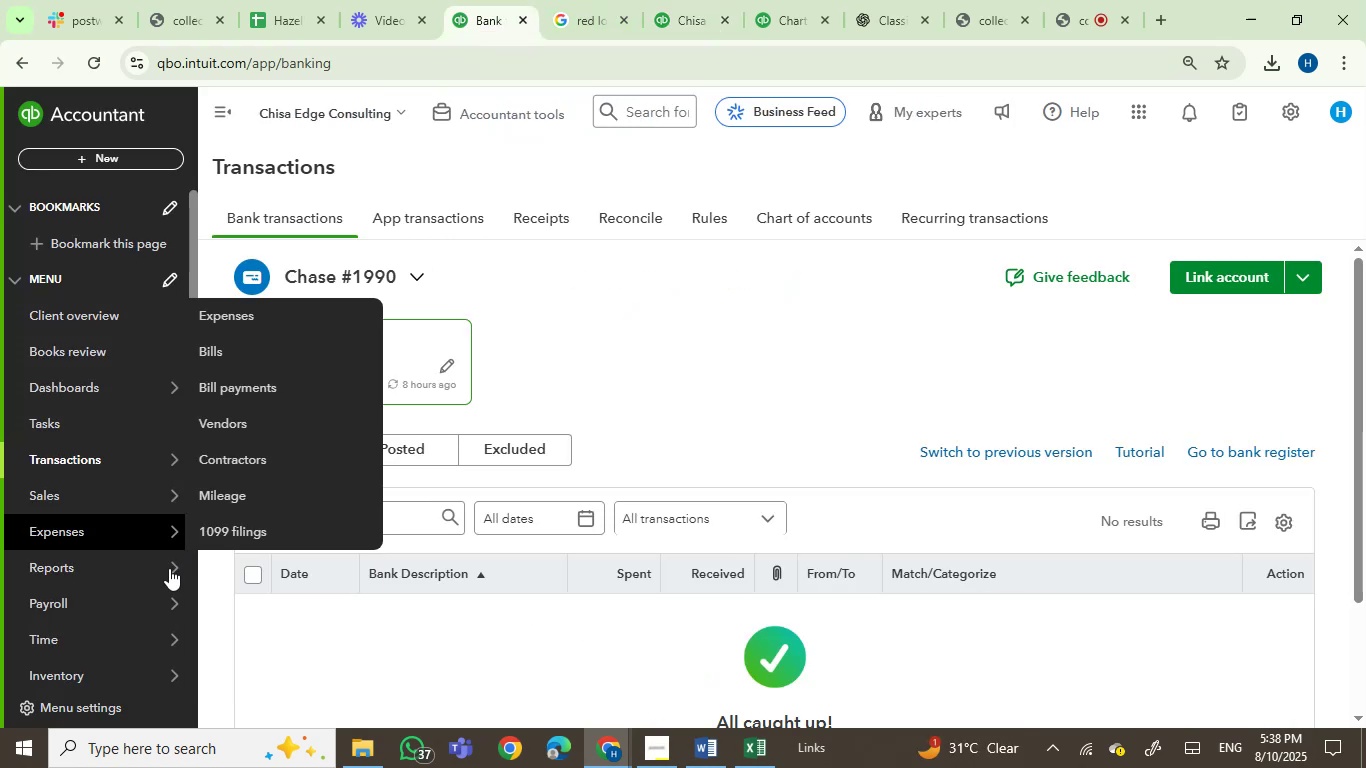 